 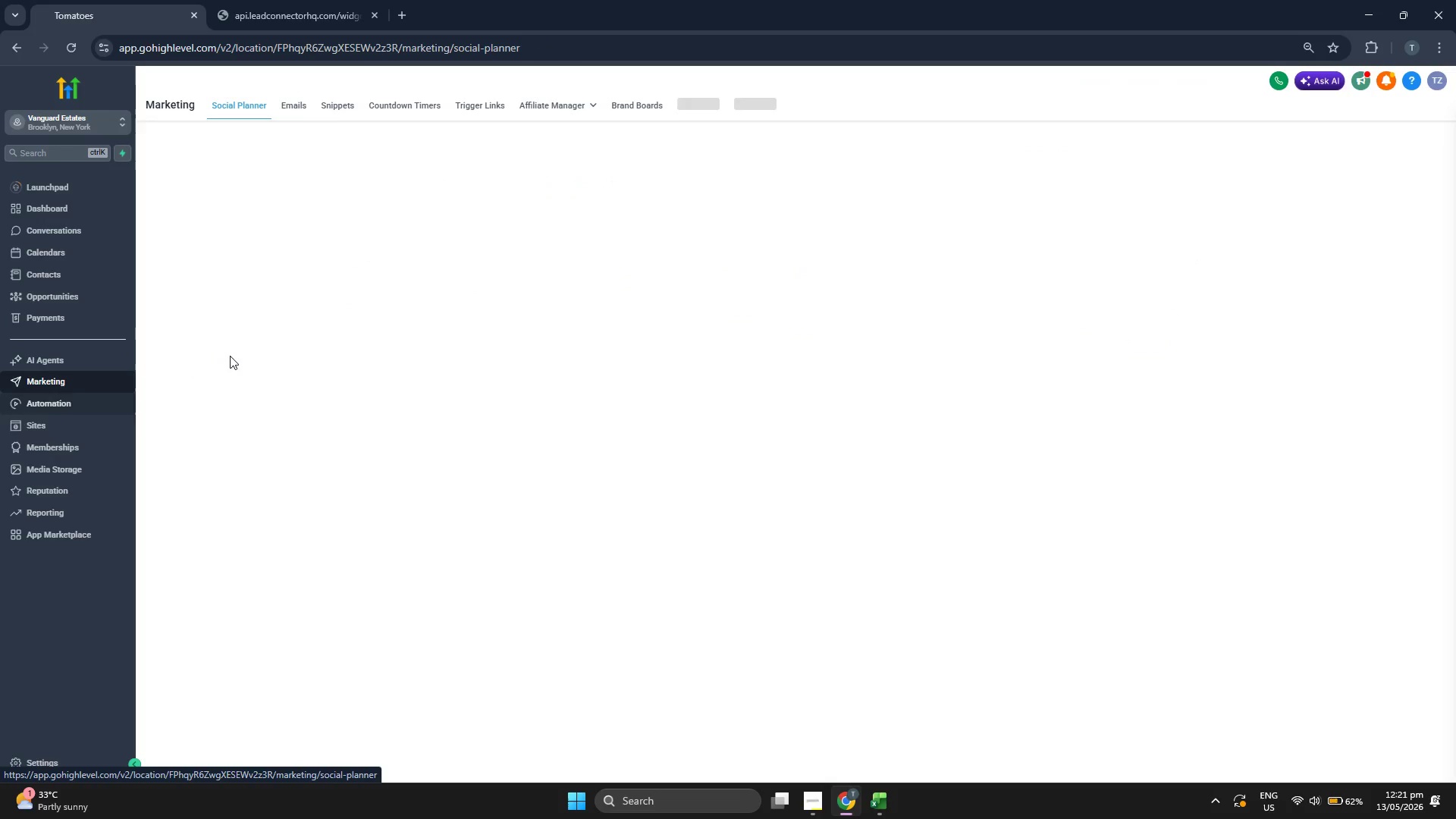 
left_click([298, 115])
 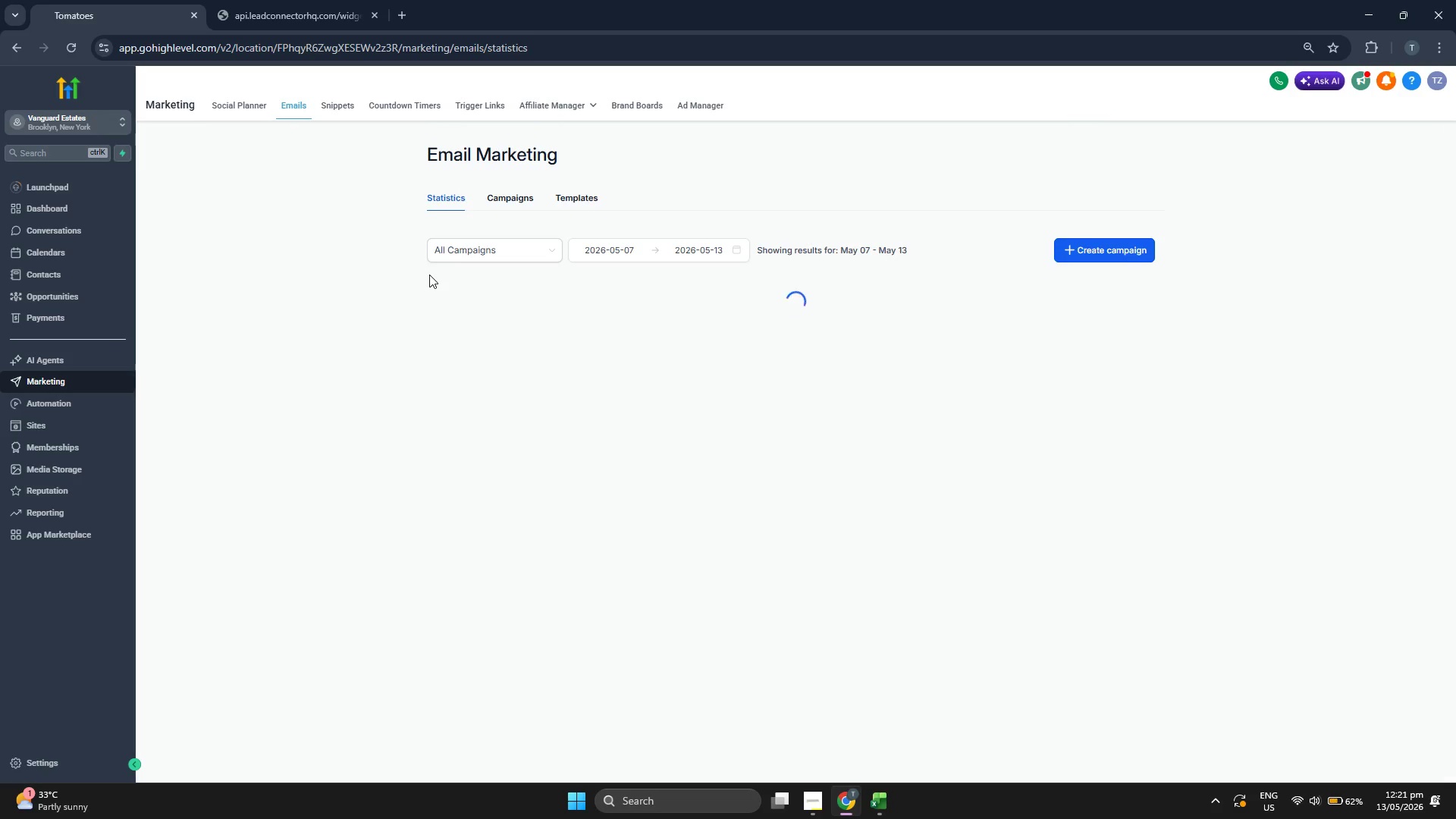 
left_click([561, 202])
 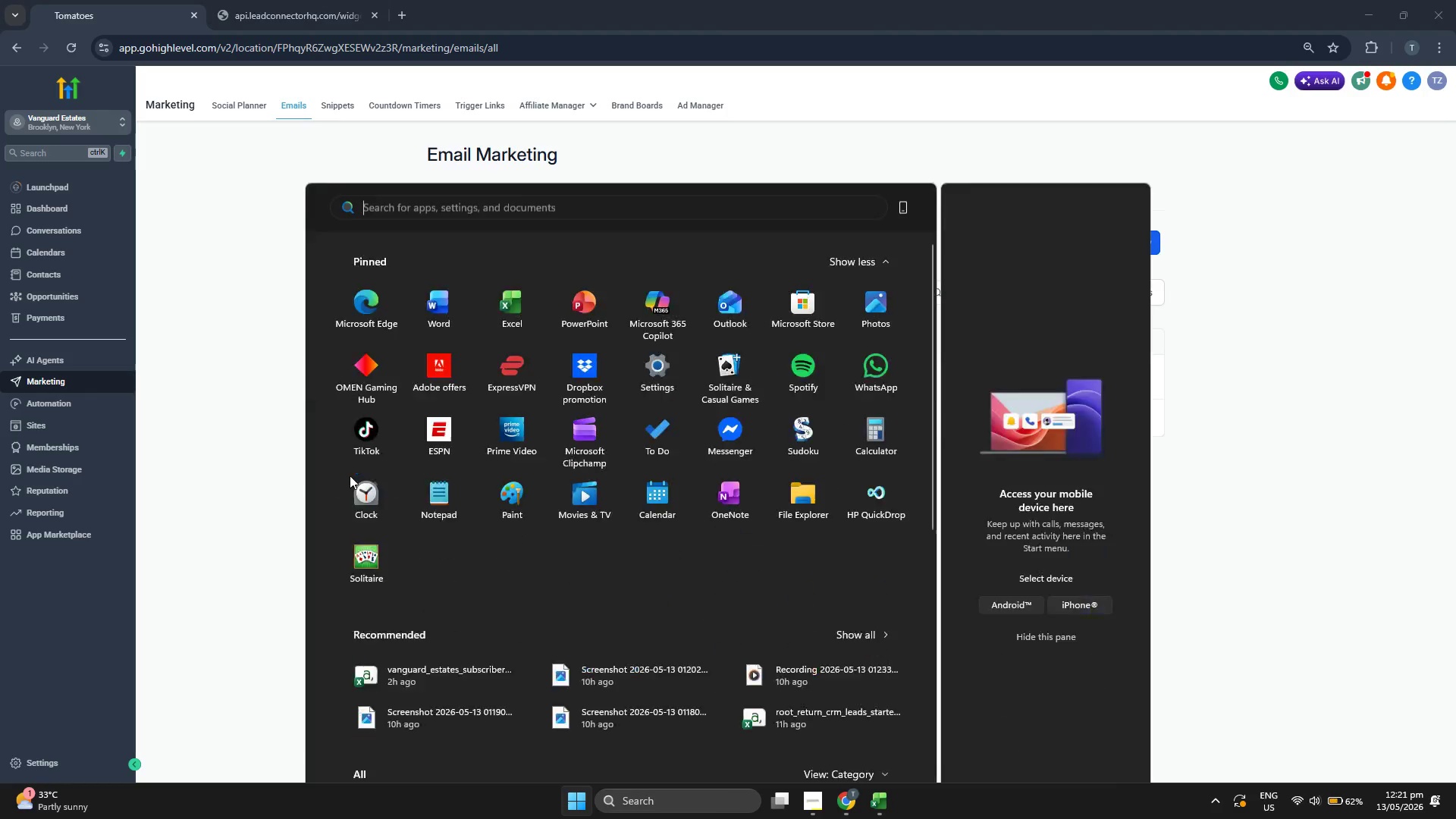 
left_click([456, 236])
 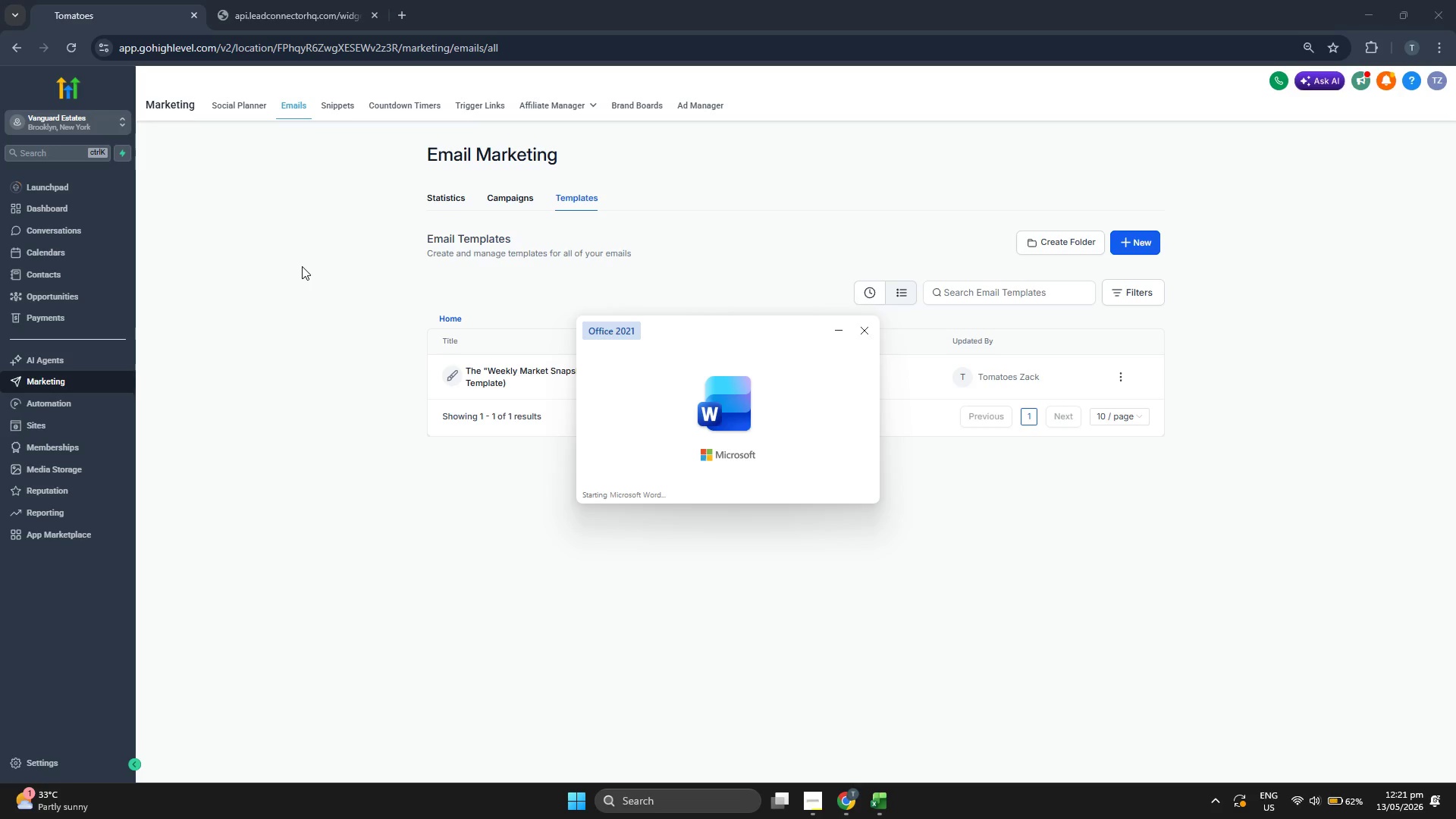 
scroll: coordinate [302, 266], scroll_direction: up, amount: 1.0
 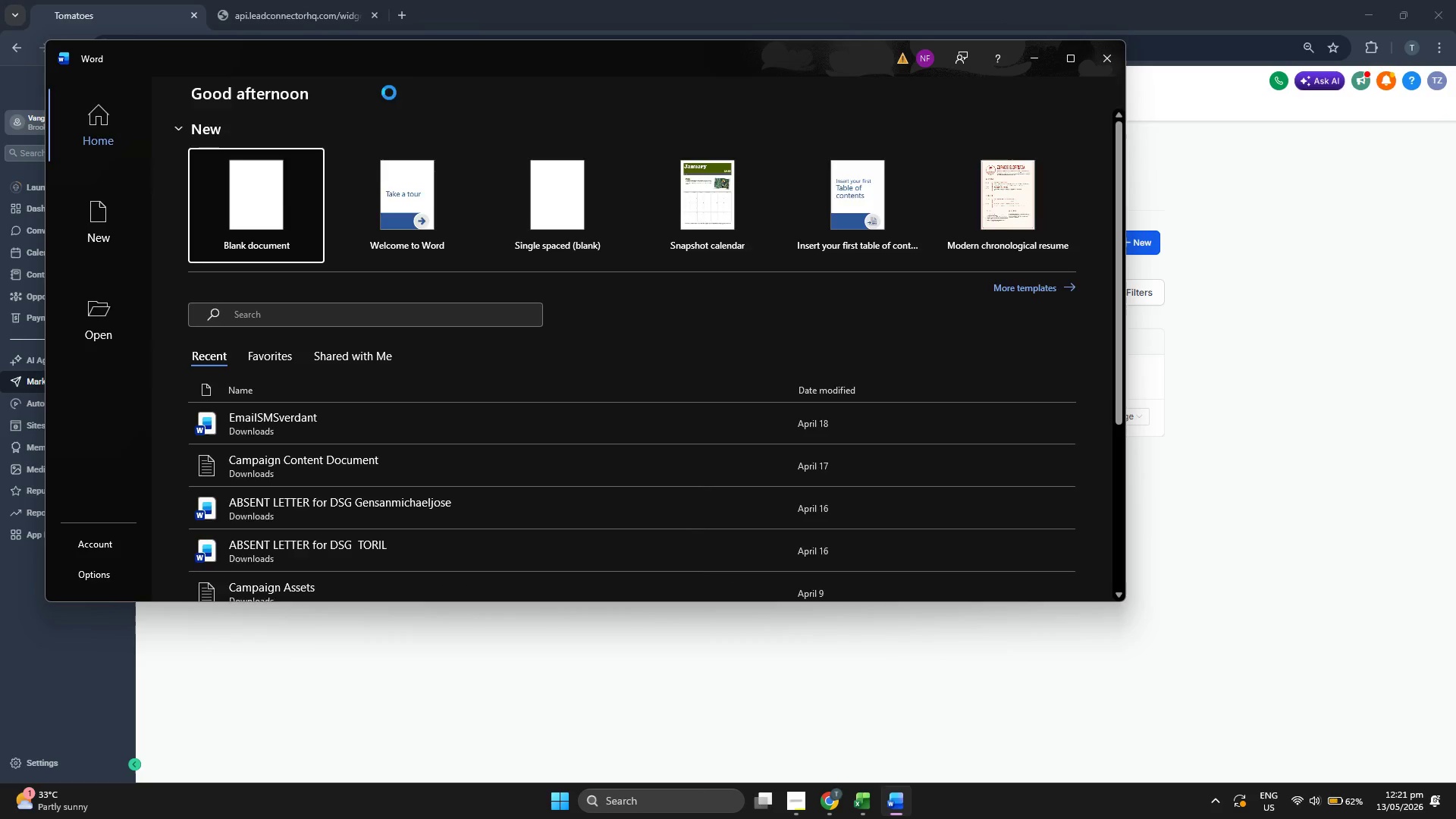 
left_click_drag(start_coordinate=[410, 46], to_coordinate=[516, 118])
 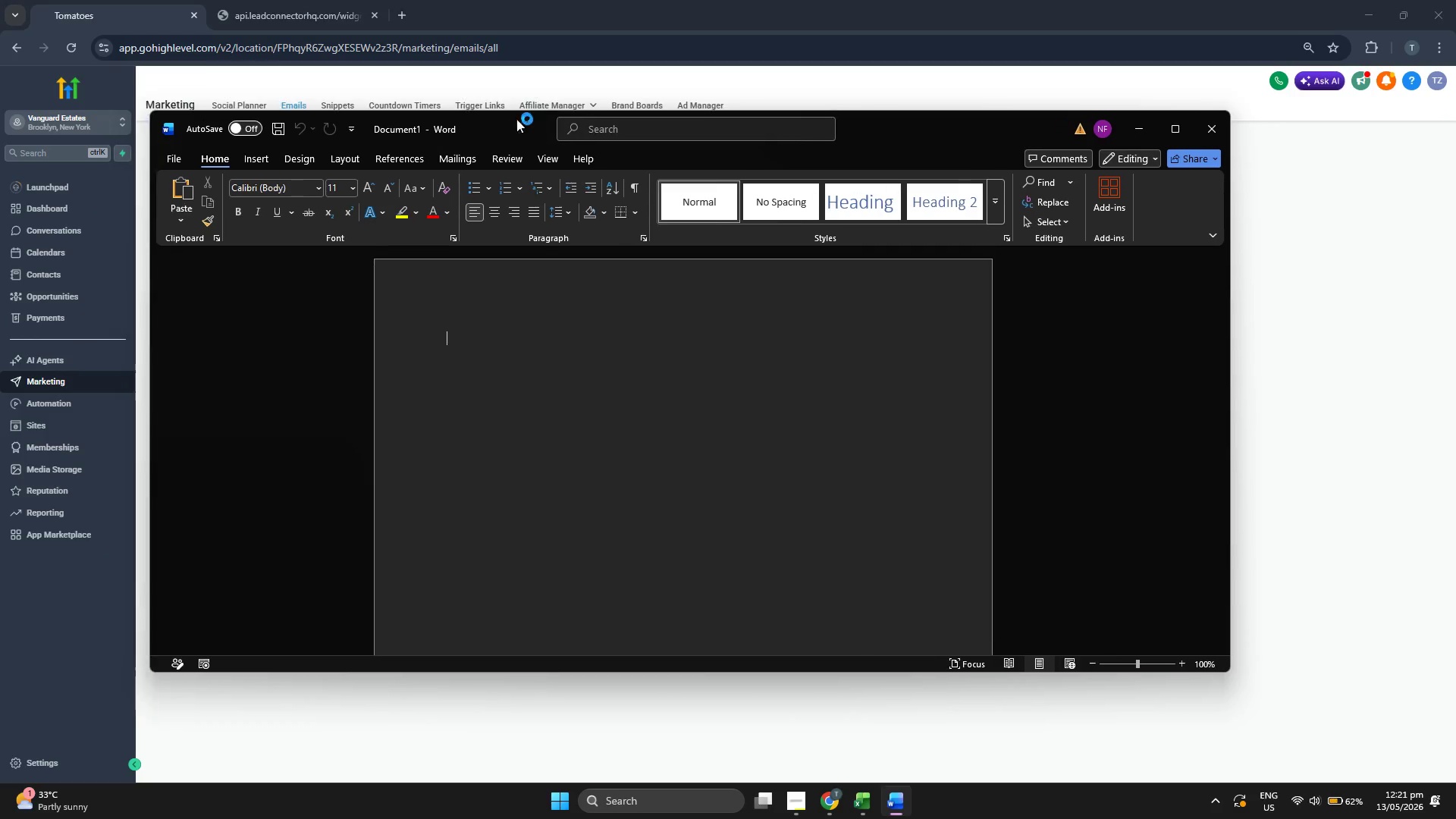 
type(Email Tm)
key(Backspace)
type(emplates Proof:)
 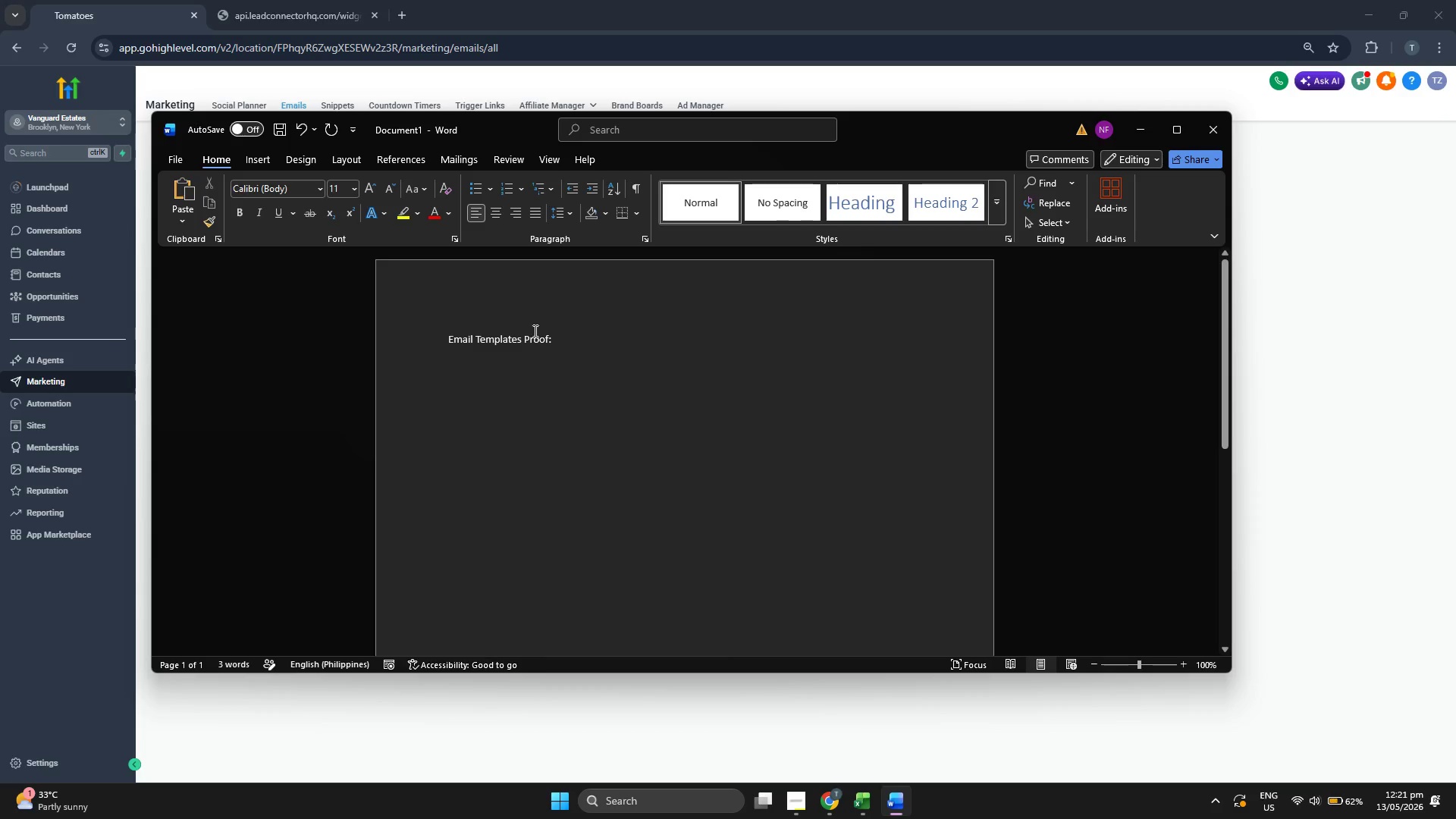 
double_click([524, 343])
 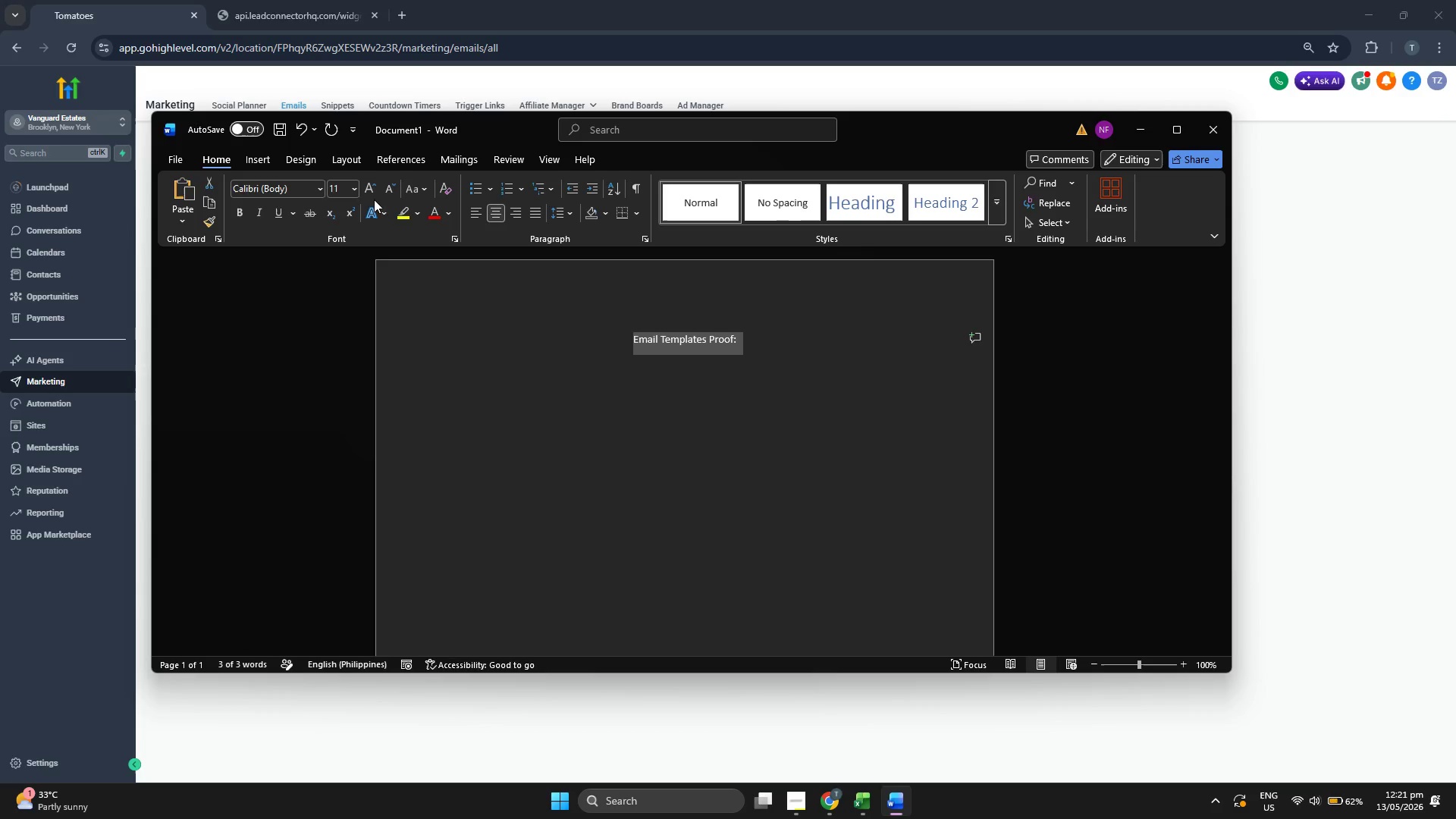 
left_click([355, 189])
 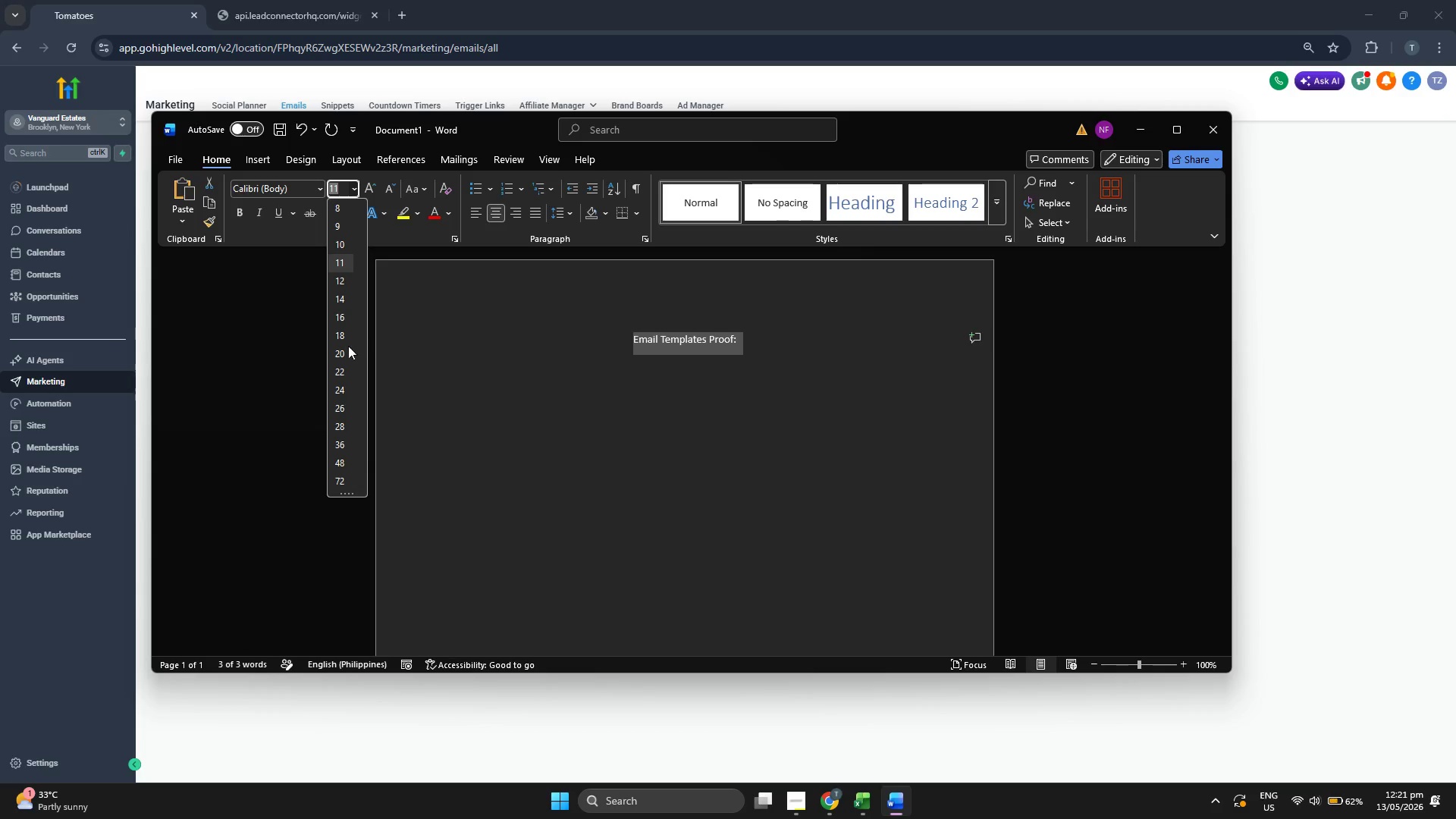 
left_click([340, 353])
 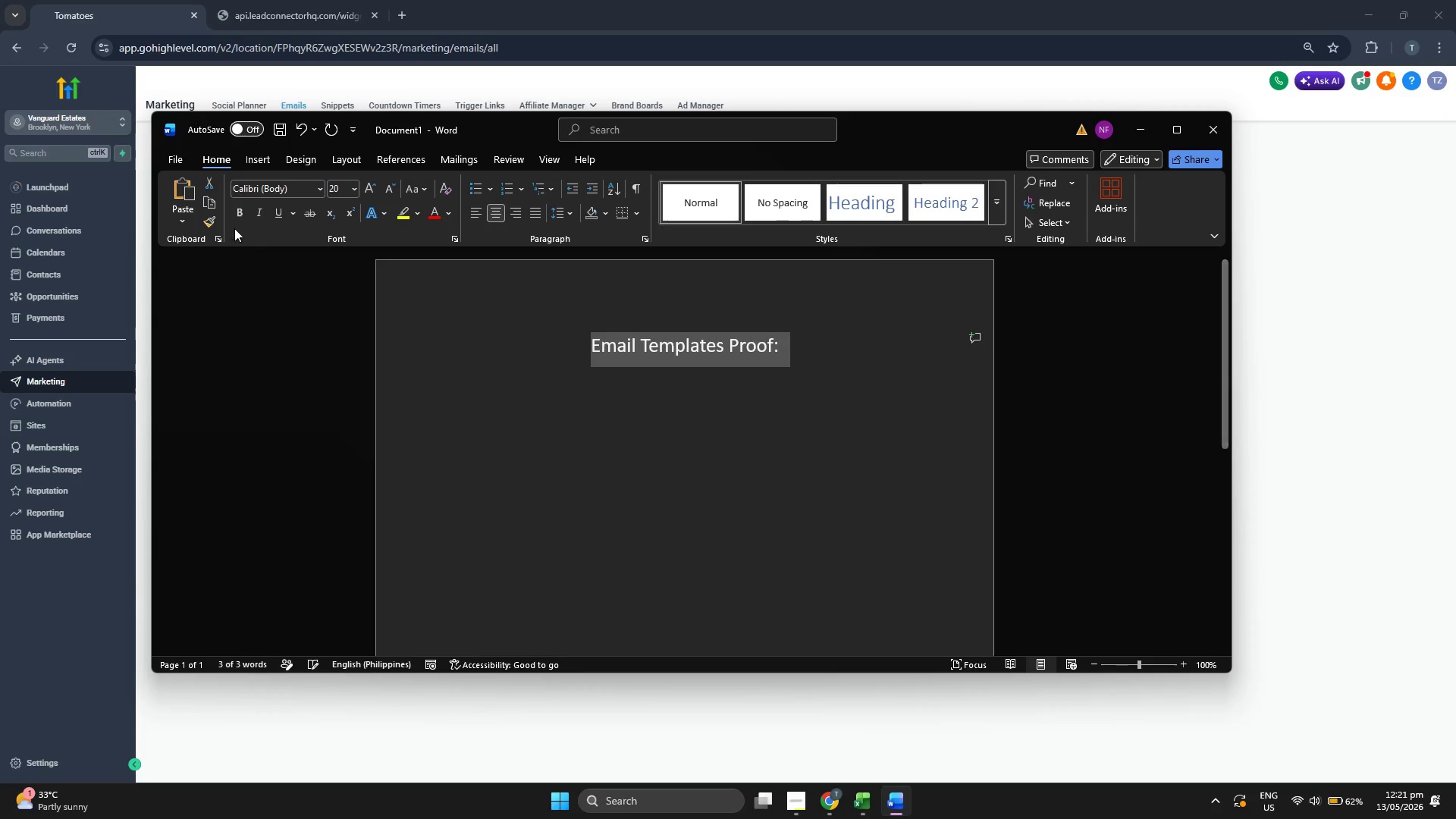 
left_click([236, 215])
 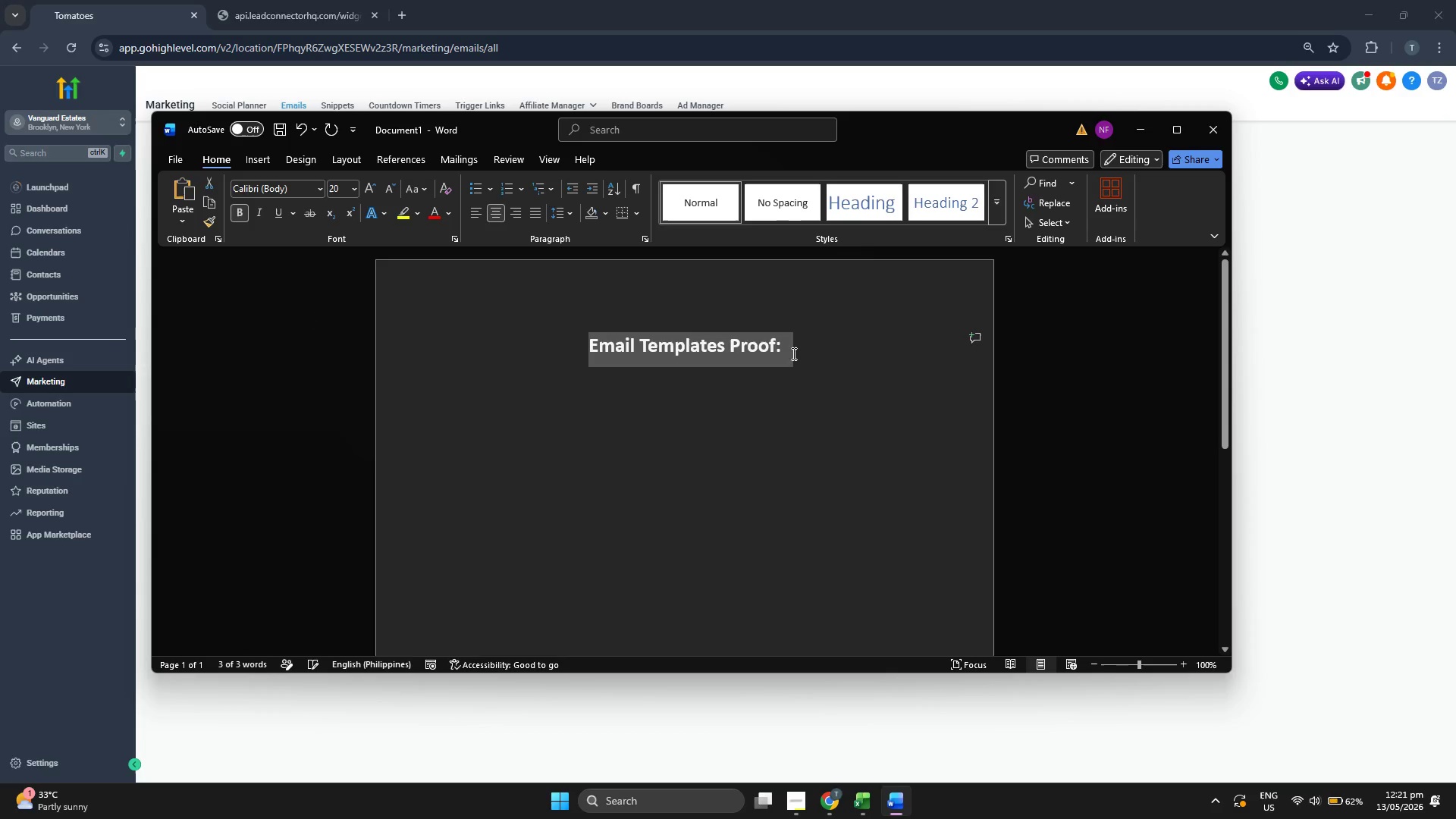 
left_click([799, 353])
 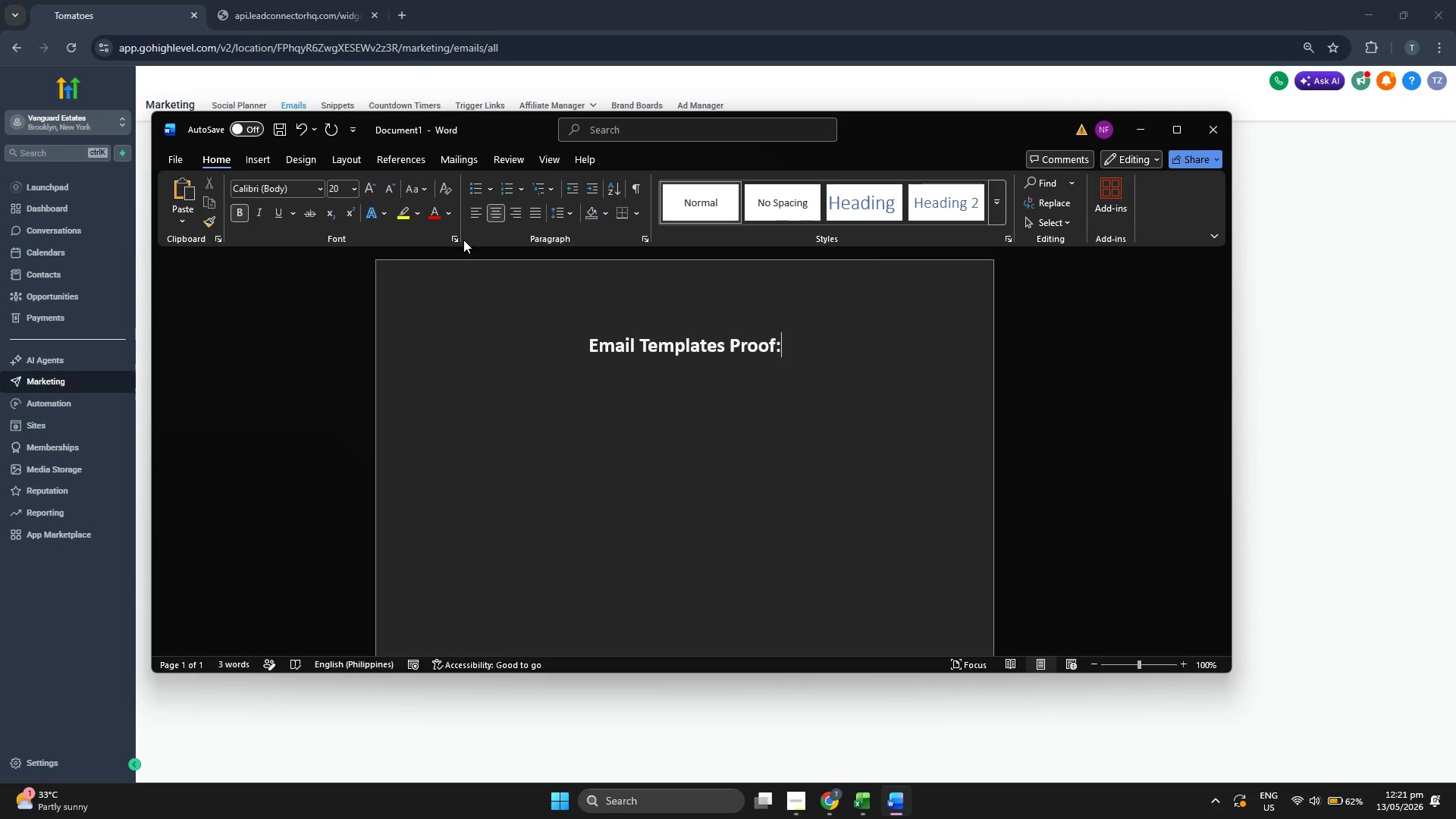 
key(Enter)
 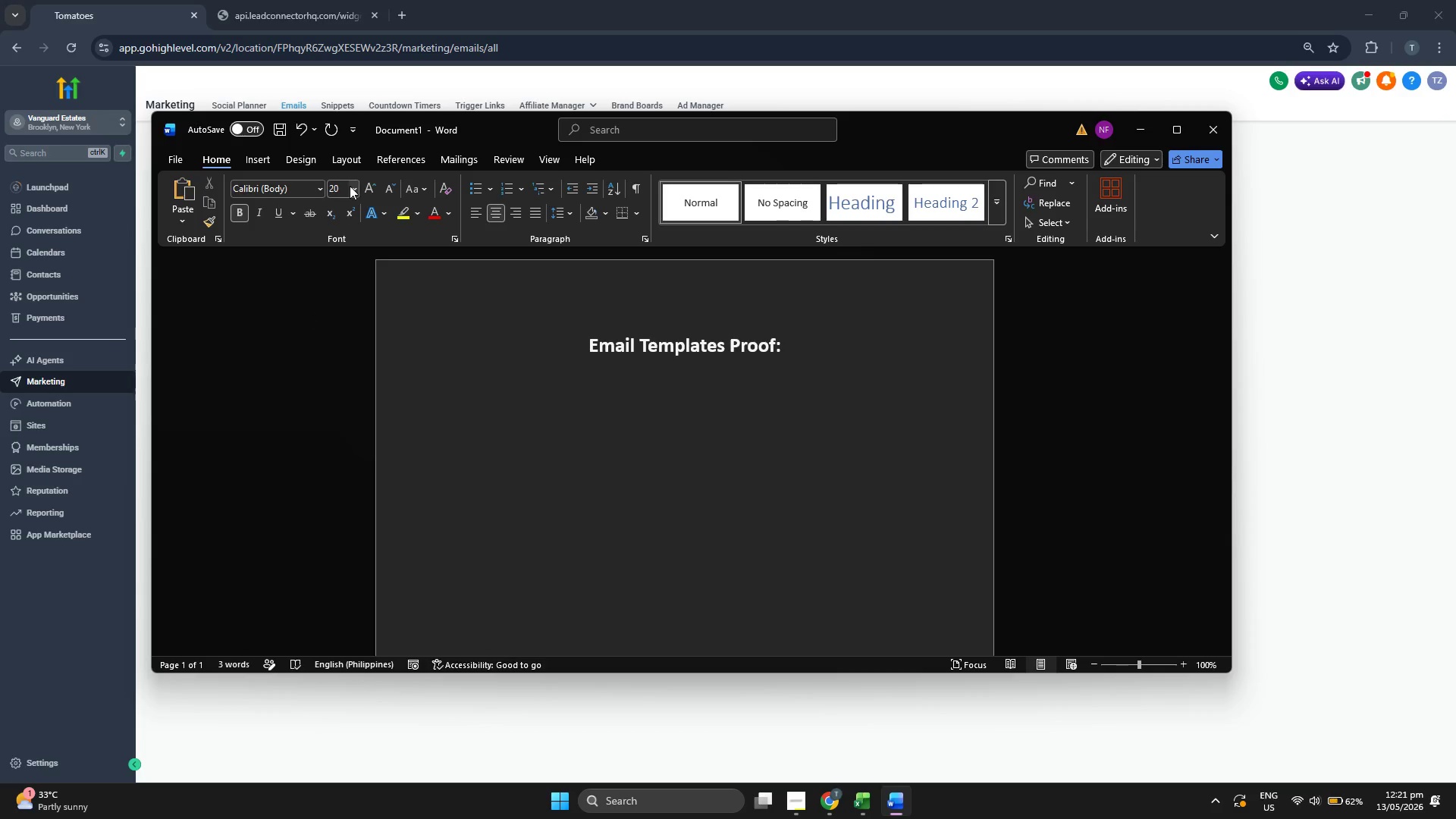 
left_click([352, 185])
 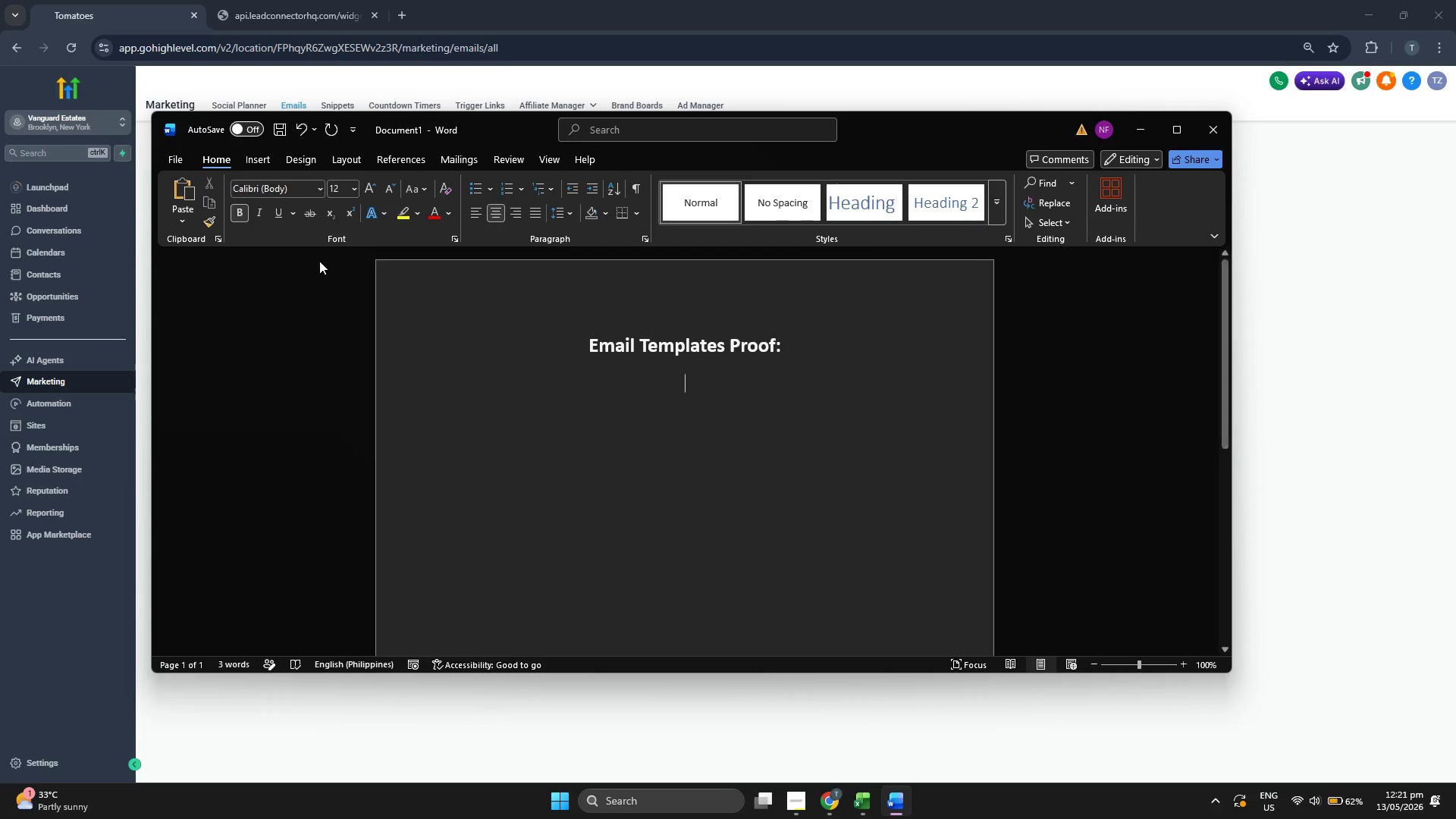 
left_click([237, 215])
 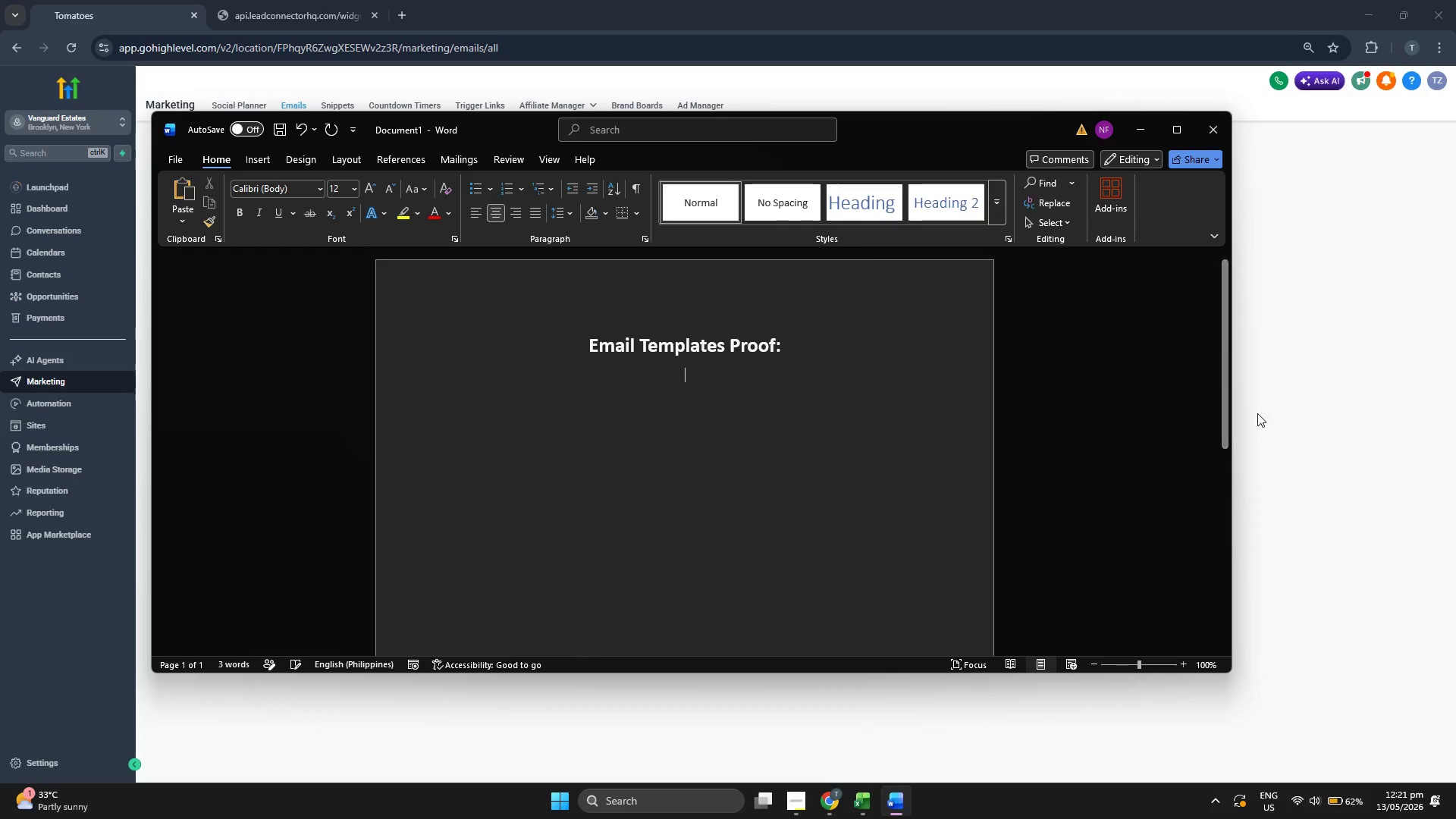 
left_click([1330, 410])
 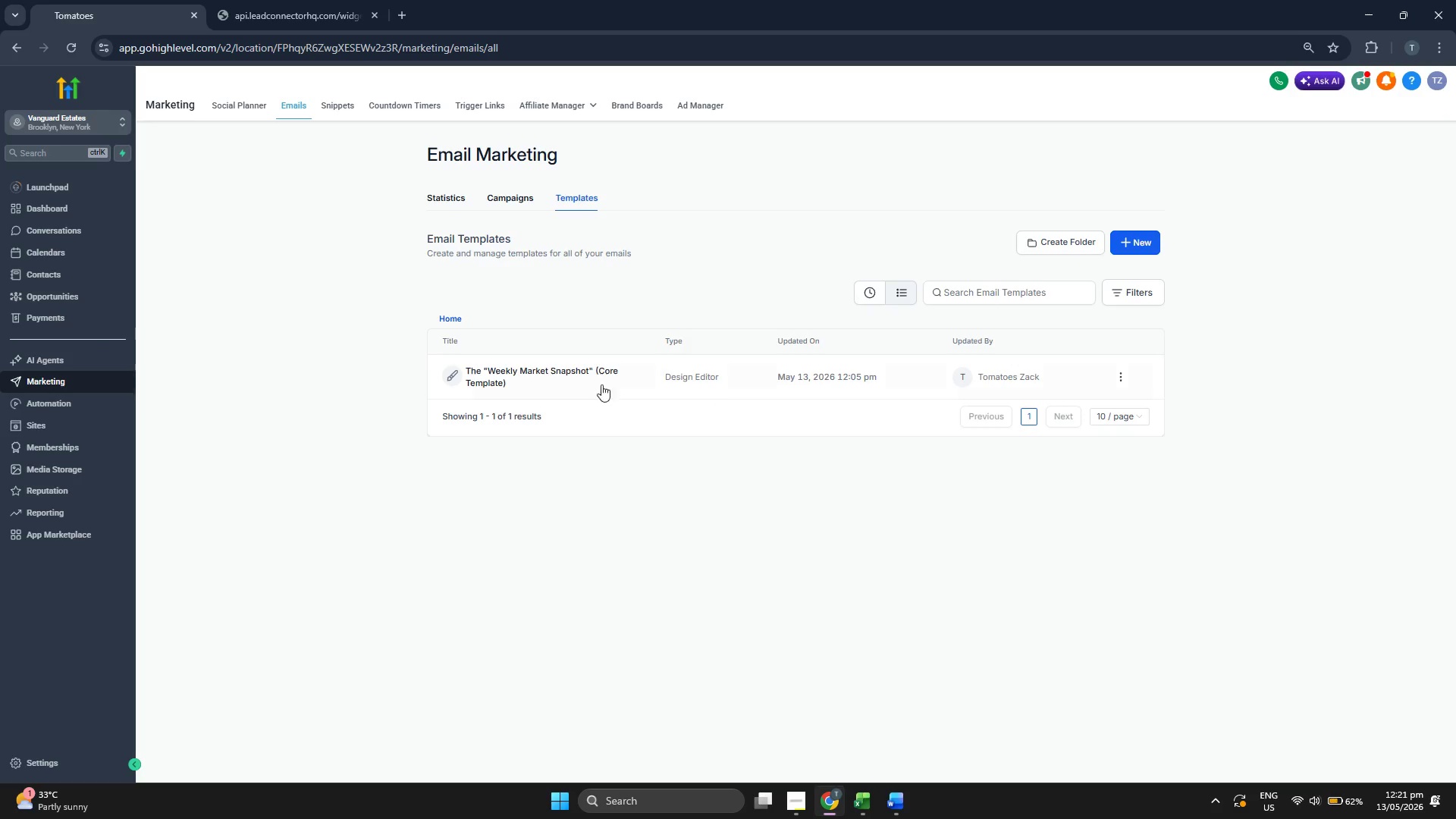 
left_click([557, 366])
 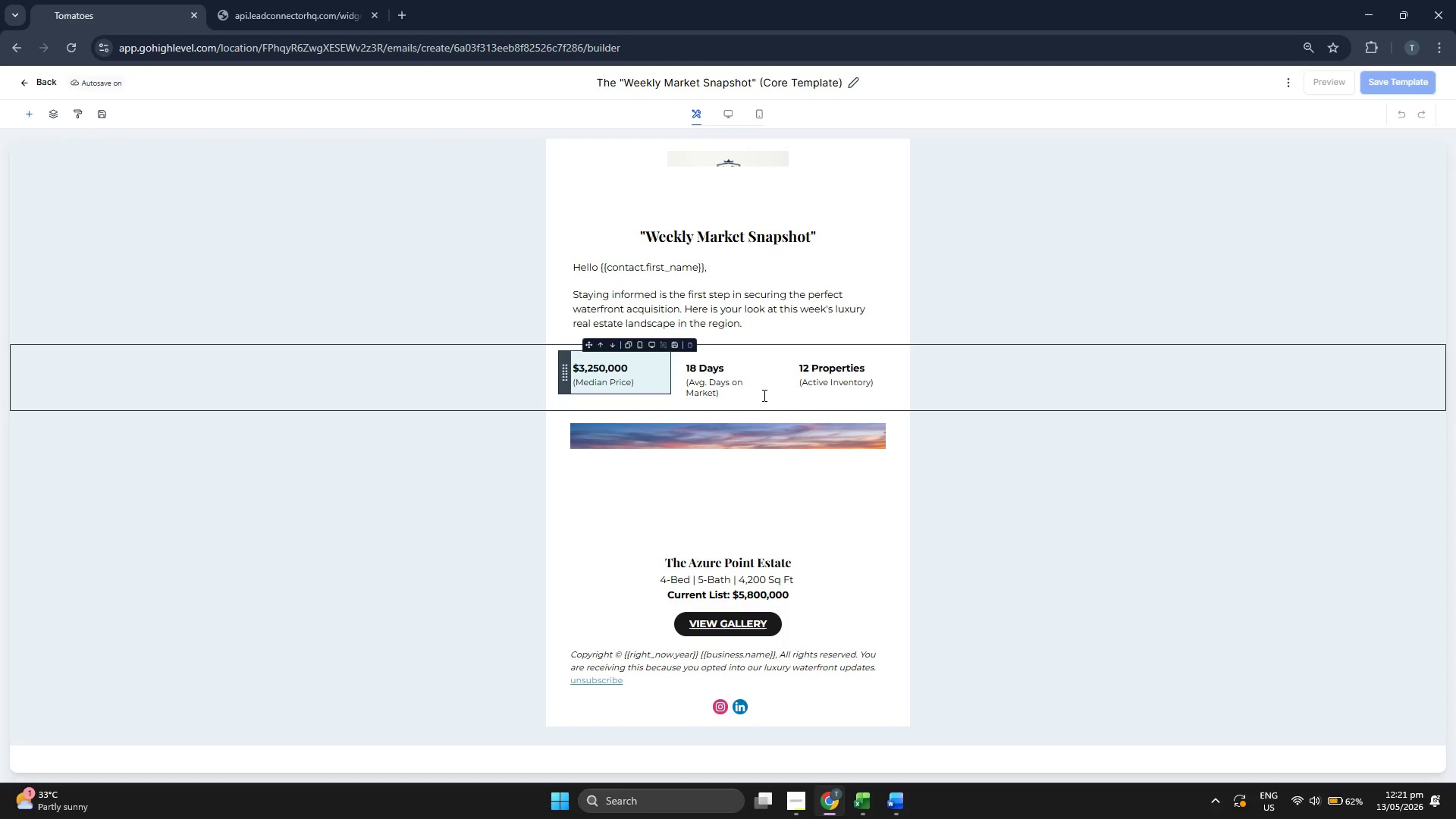 
wait(7.25)
 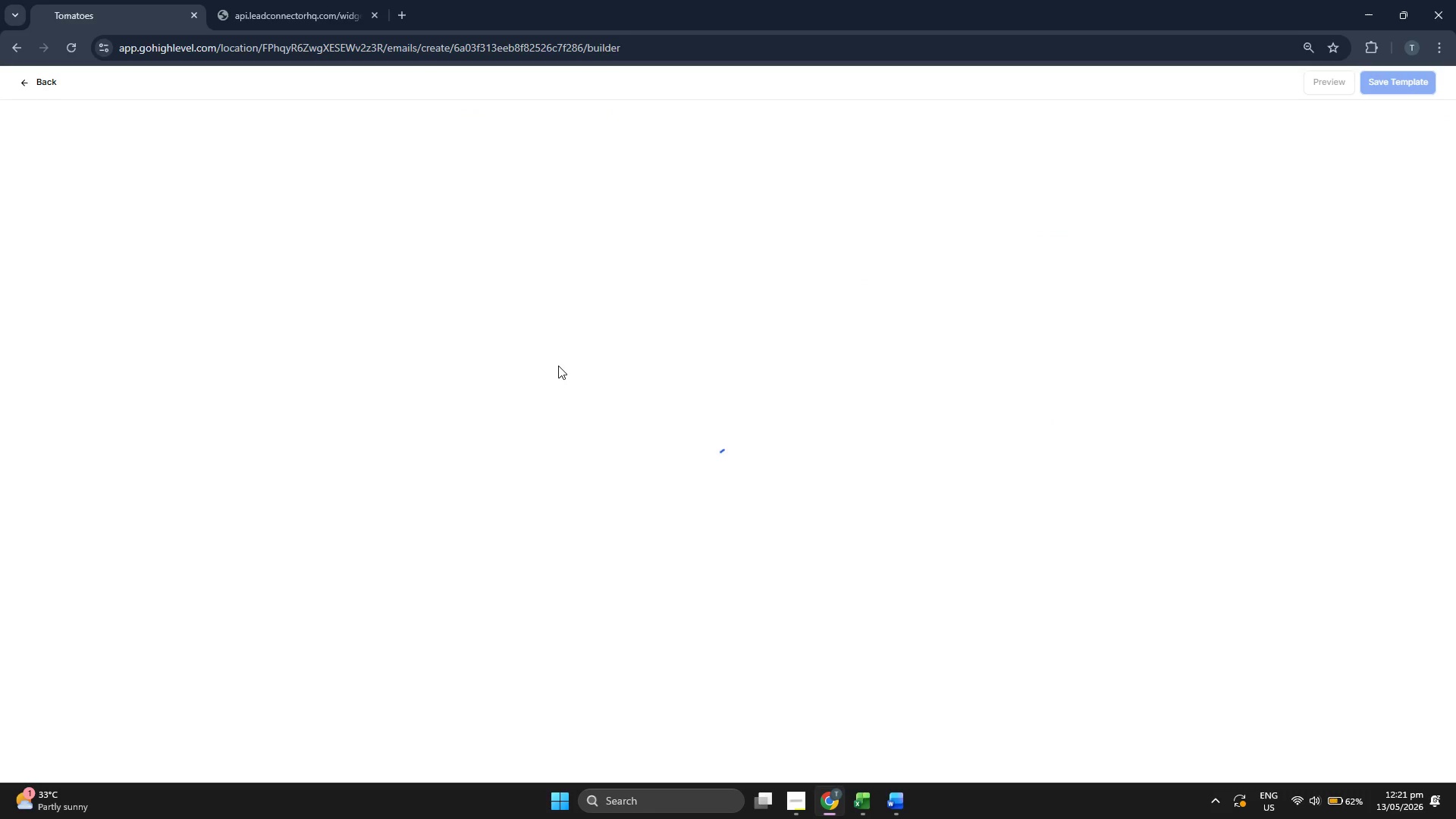 
left_click([562, 797])
 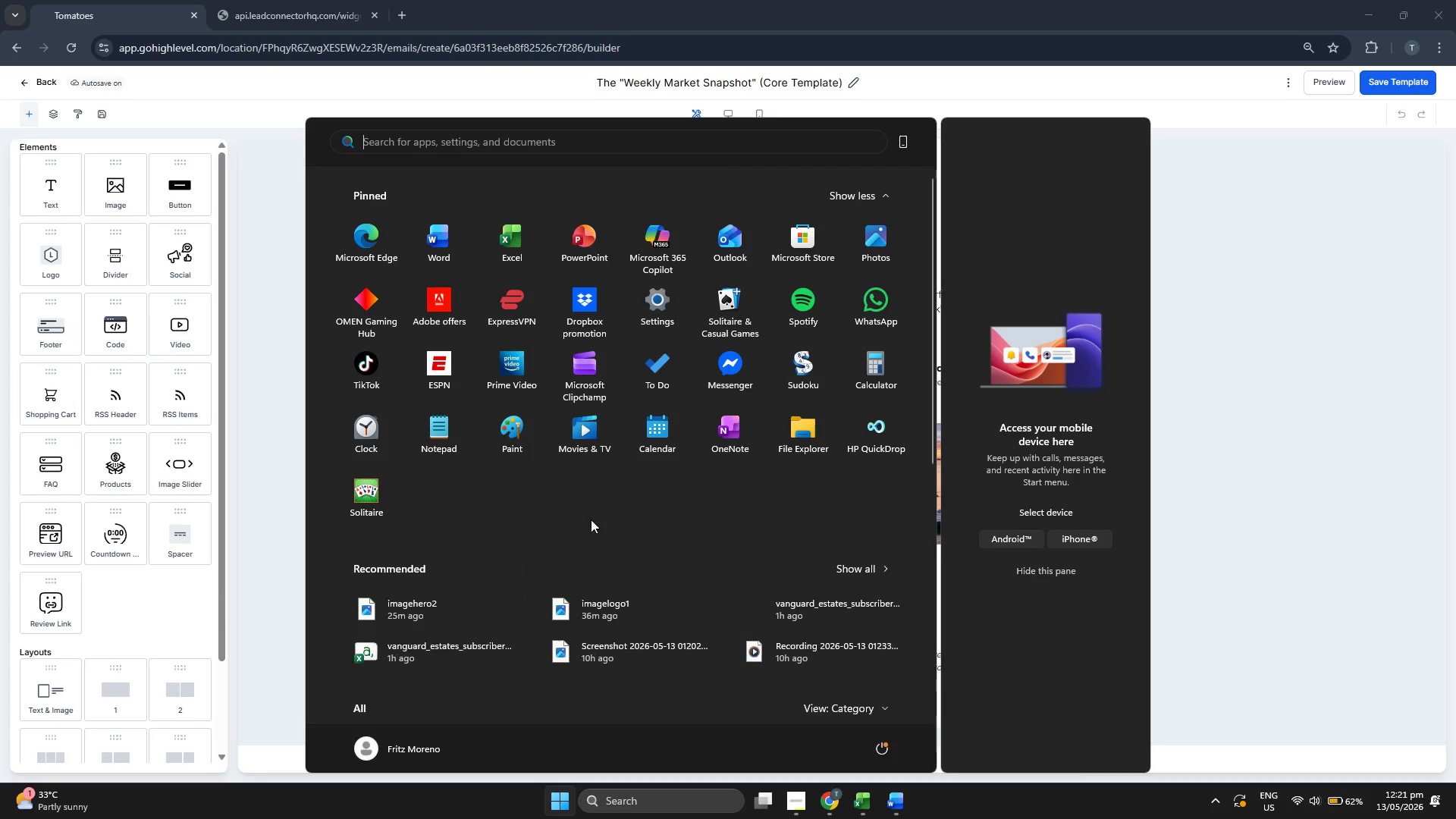 
scroll: coordinate [598, 507], scroll_direction: down, amount: 3.0
 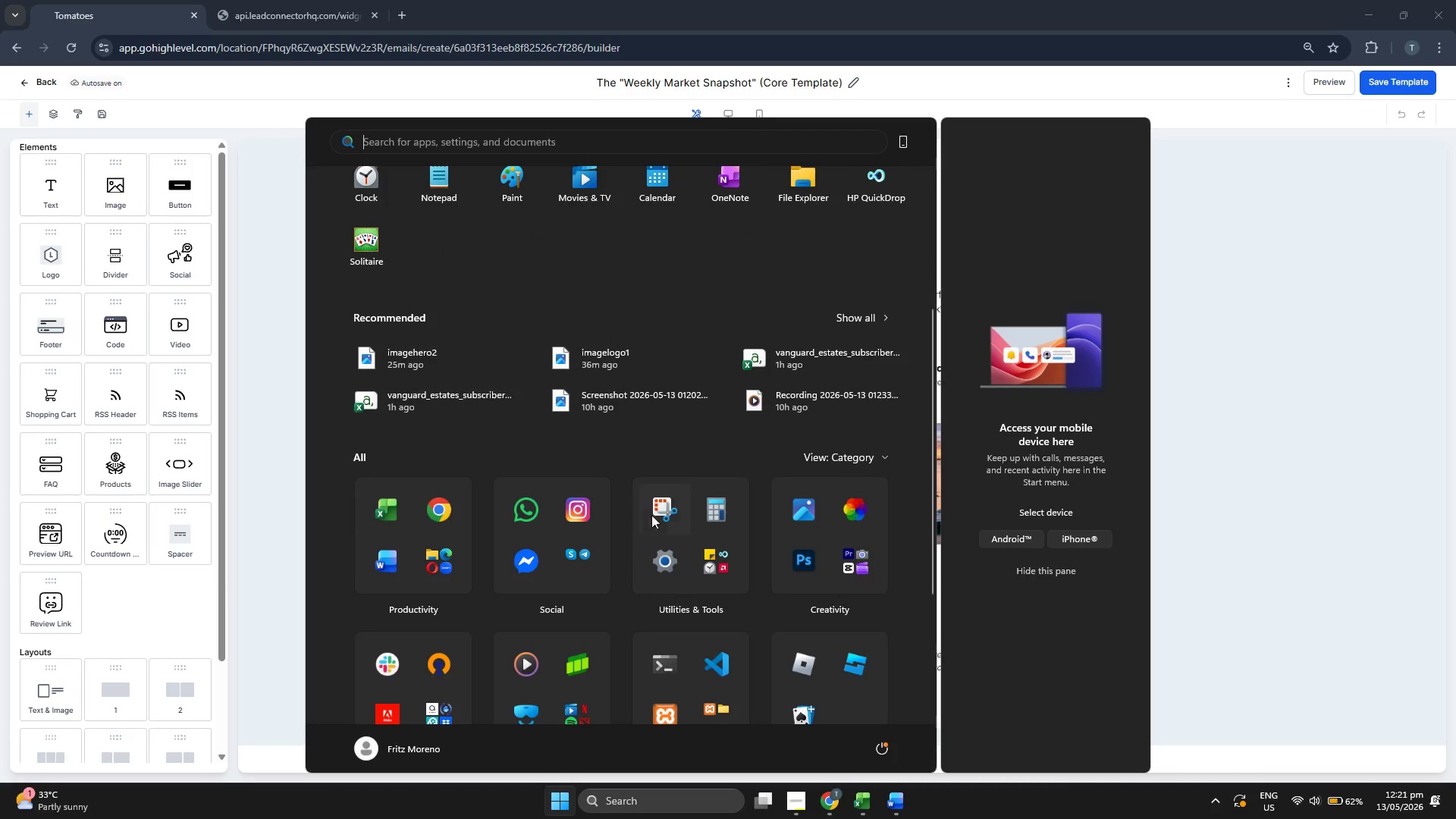 
left_click([663, 506])
 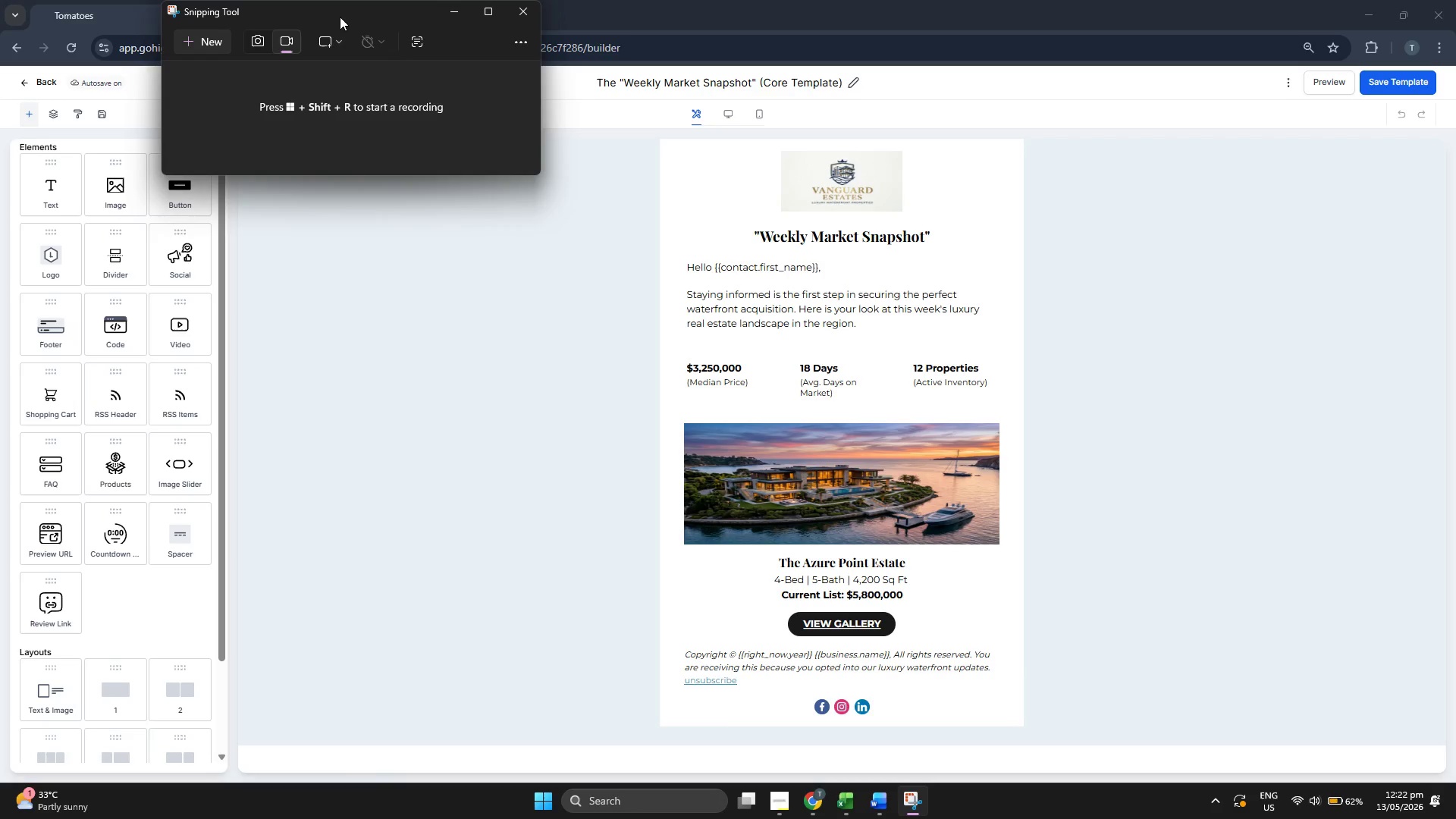 
left_click_drag(start_coordinate=[286, 9], to_coordinate=[245, 11])
 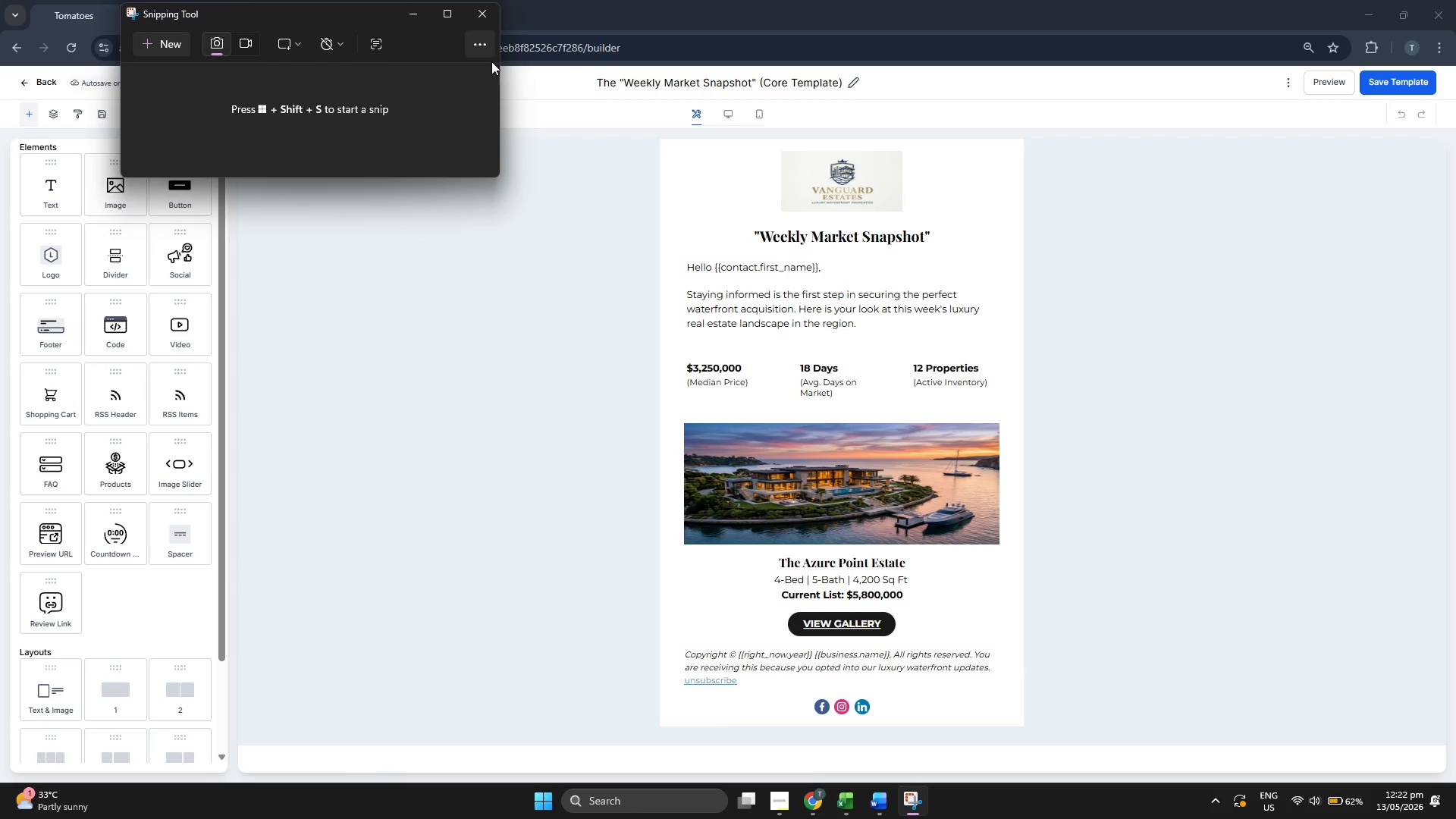 
left_click([549, 85])
 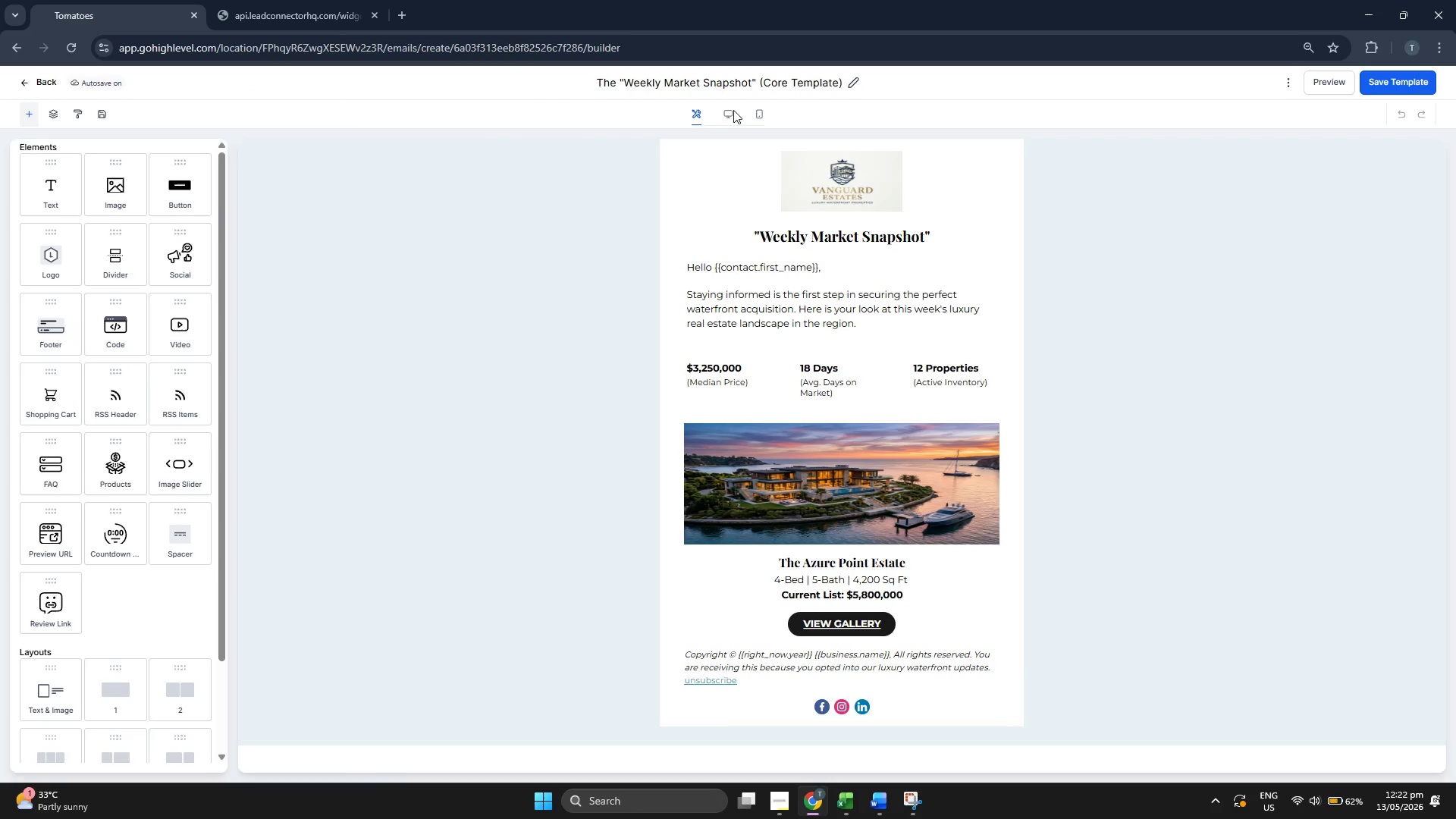 
left_click([729, 110])
 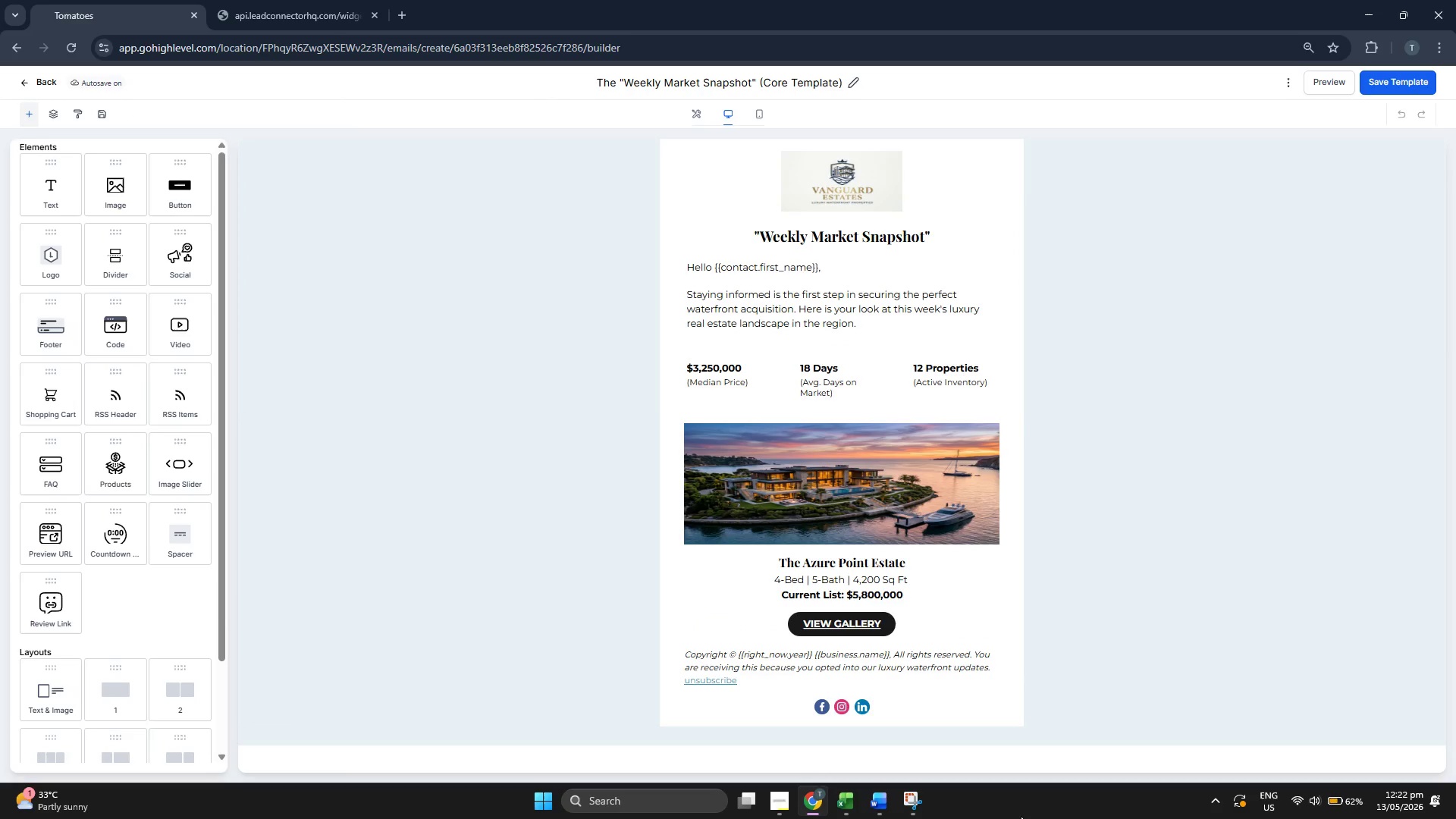 
left_click([921, 811])
 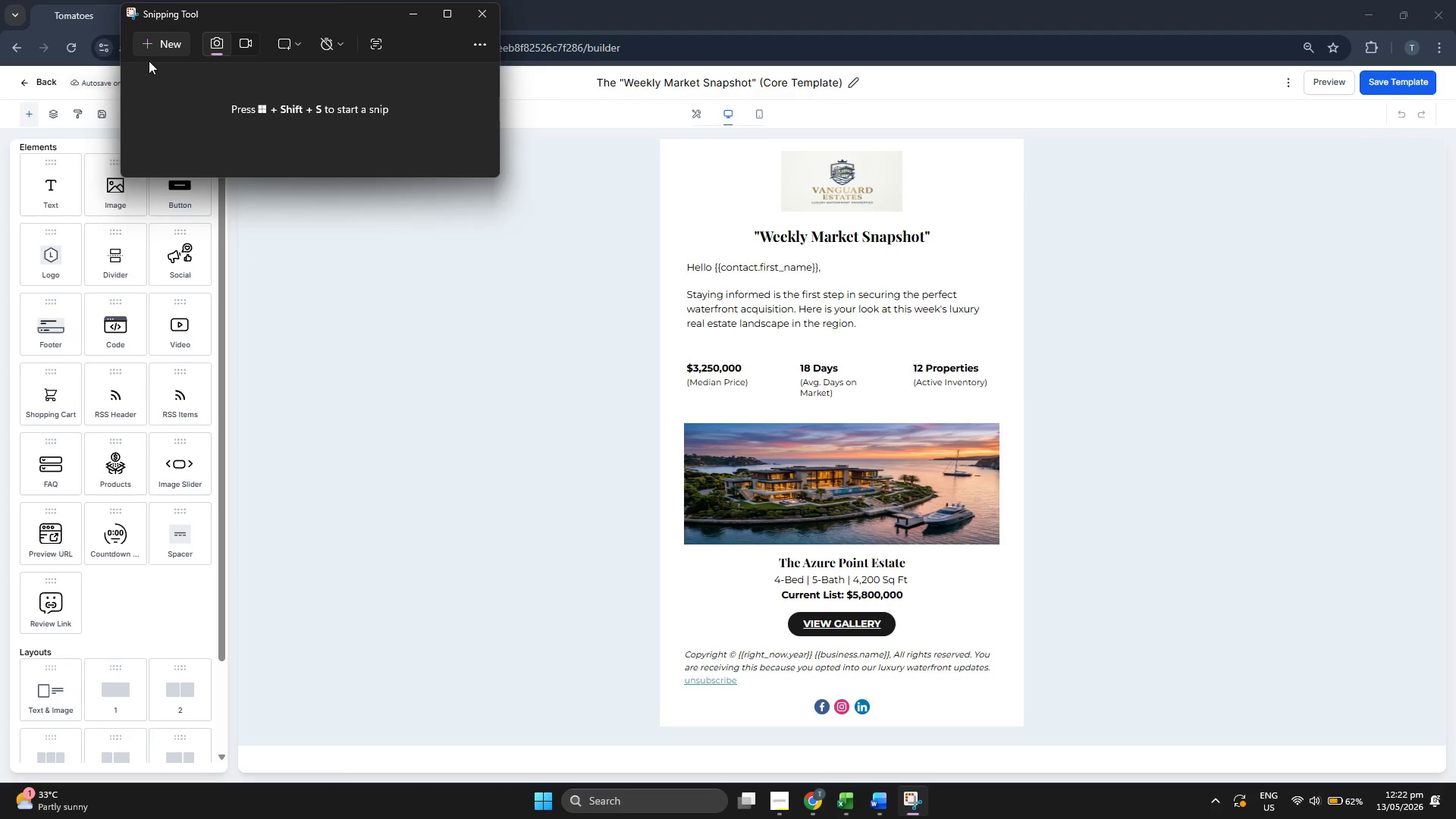 
left_click([152, 44])
 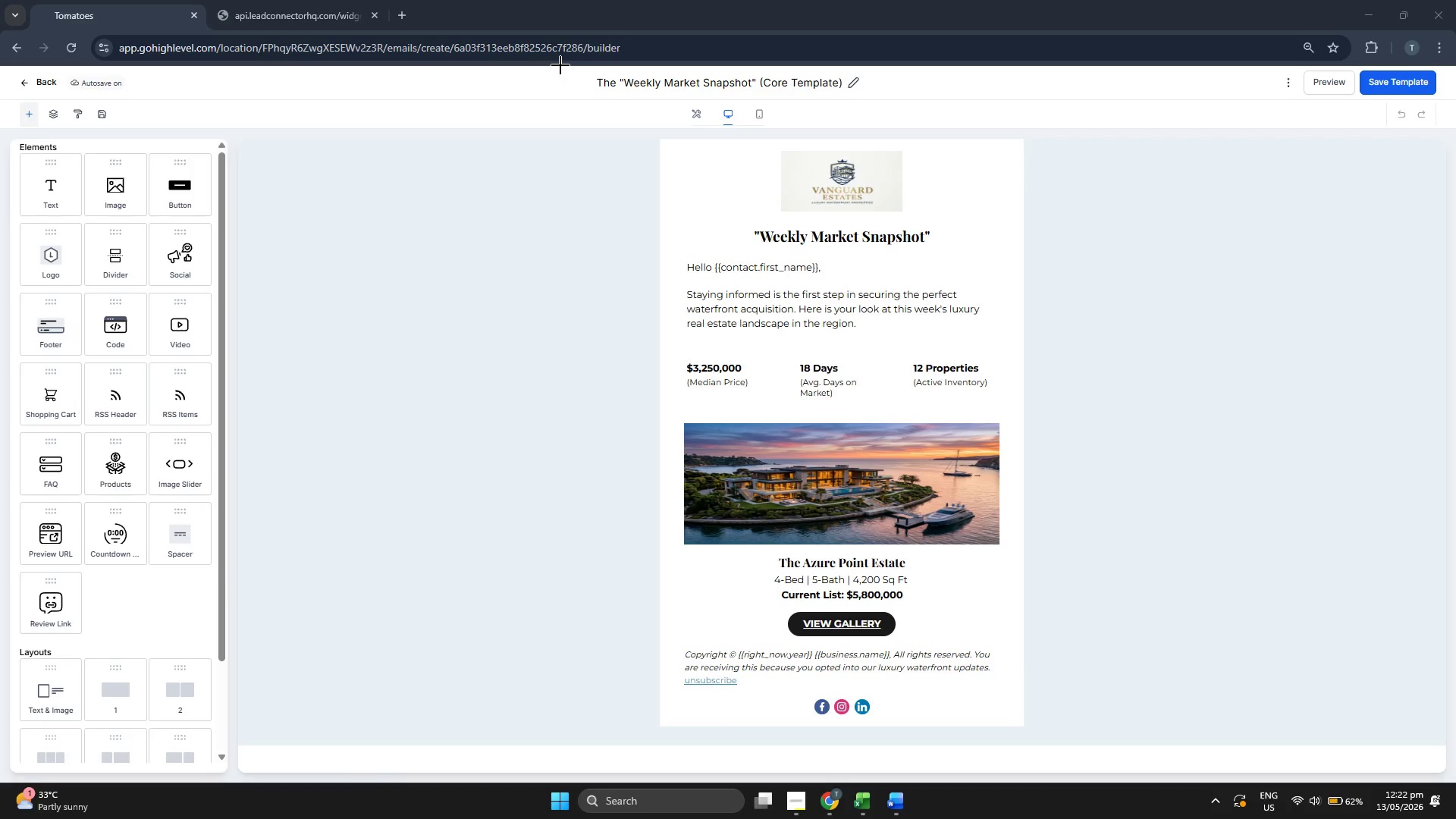 
left_click_drag(start_coordinate=[560, 65], to_coordinate=[1072, 770])
 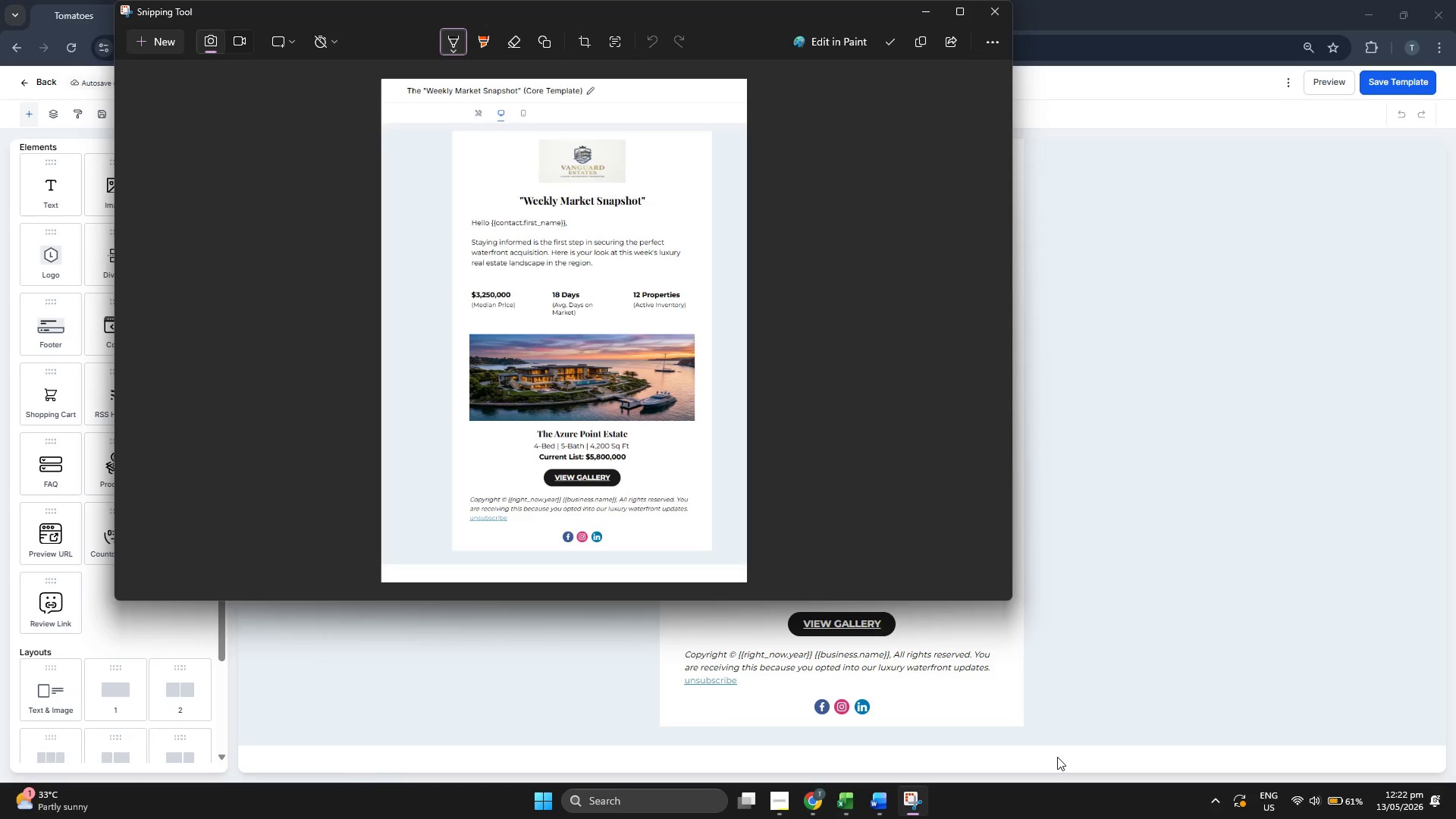 
wait(5.45)
 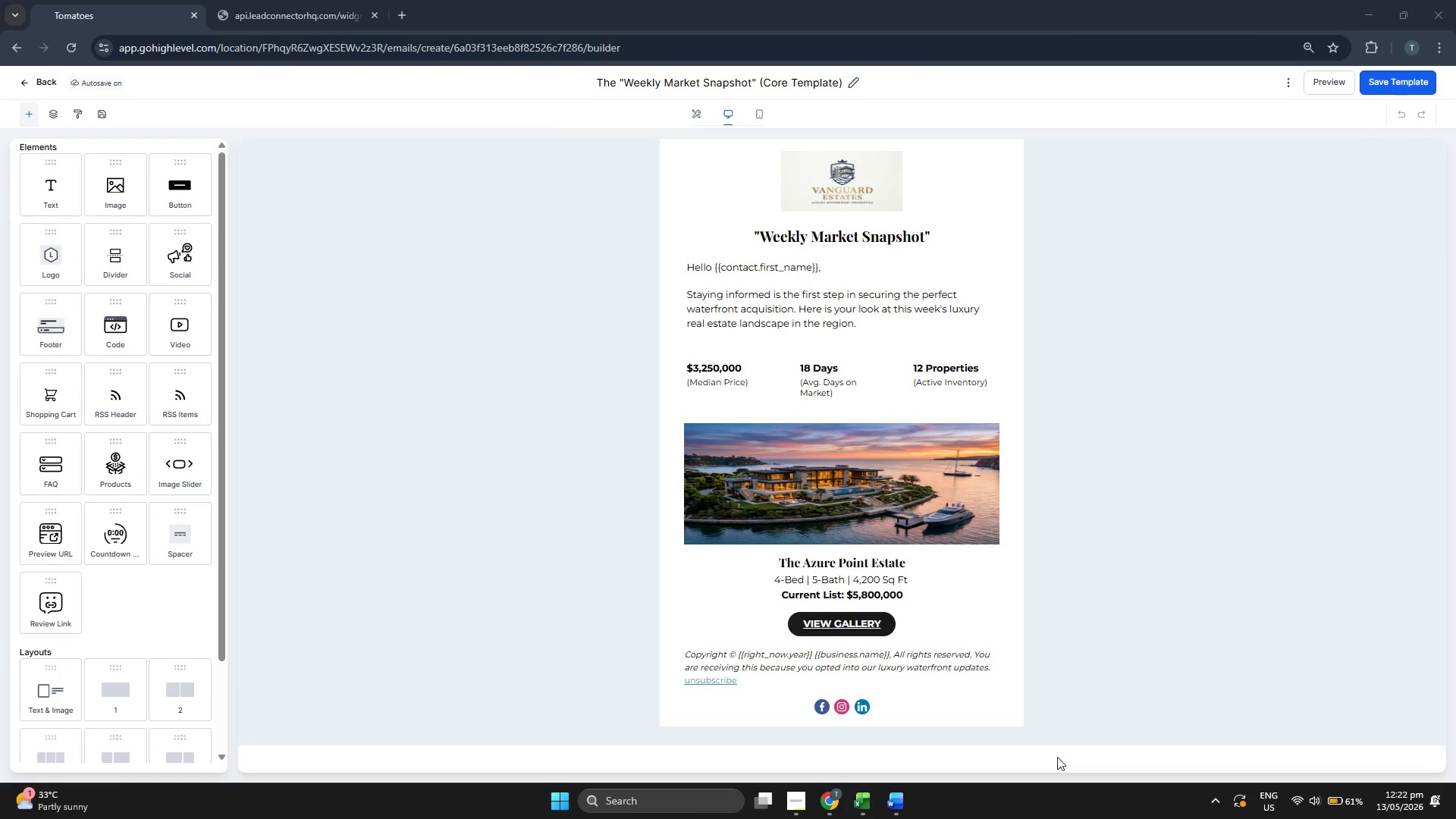 
left_click([1051, 801])
 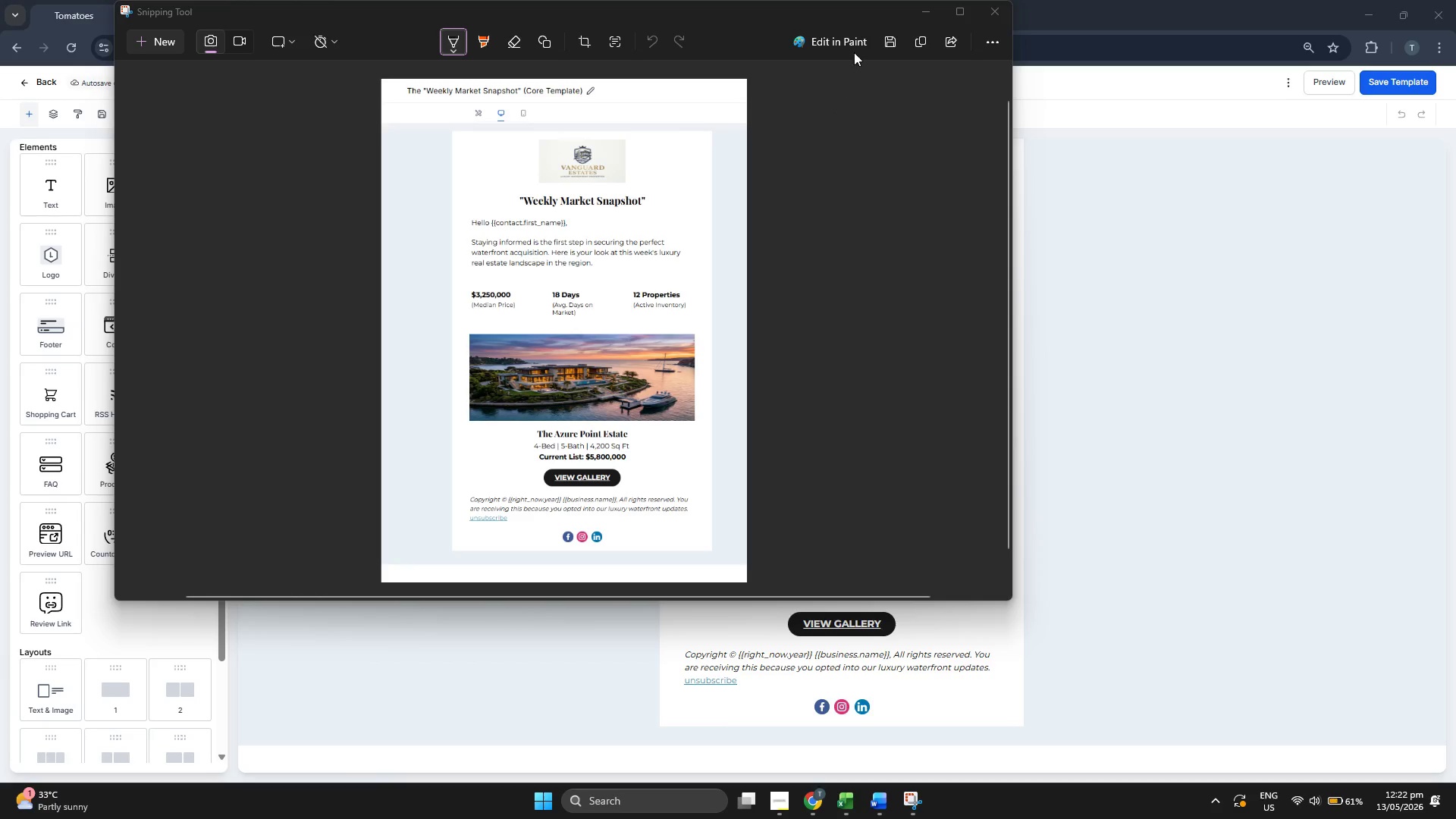 
left_click([918, 19])
 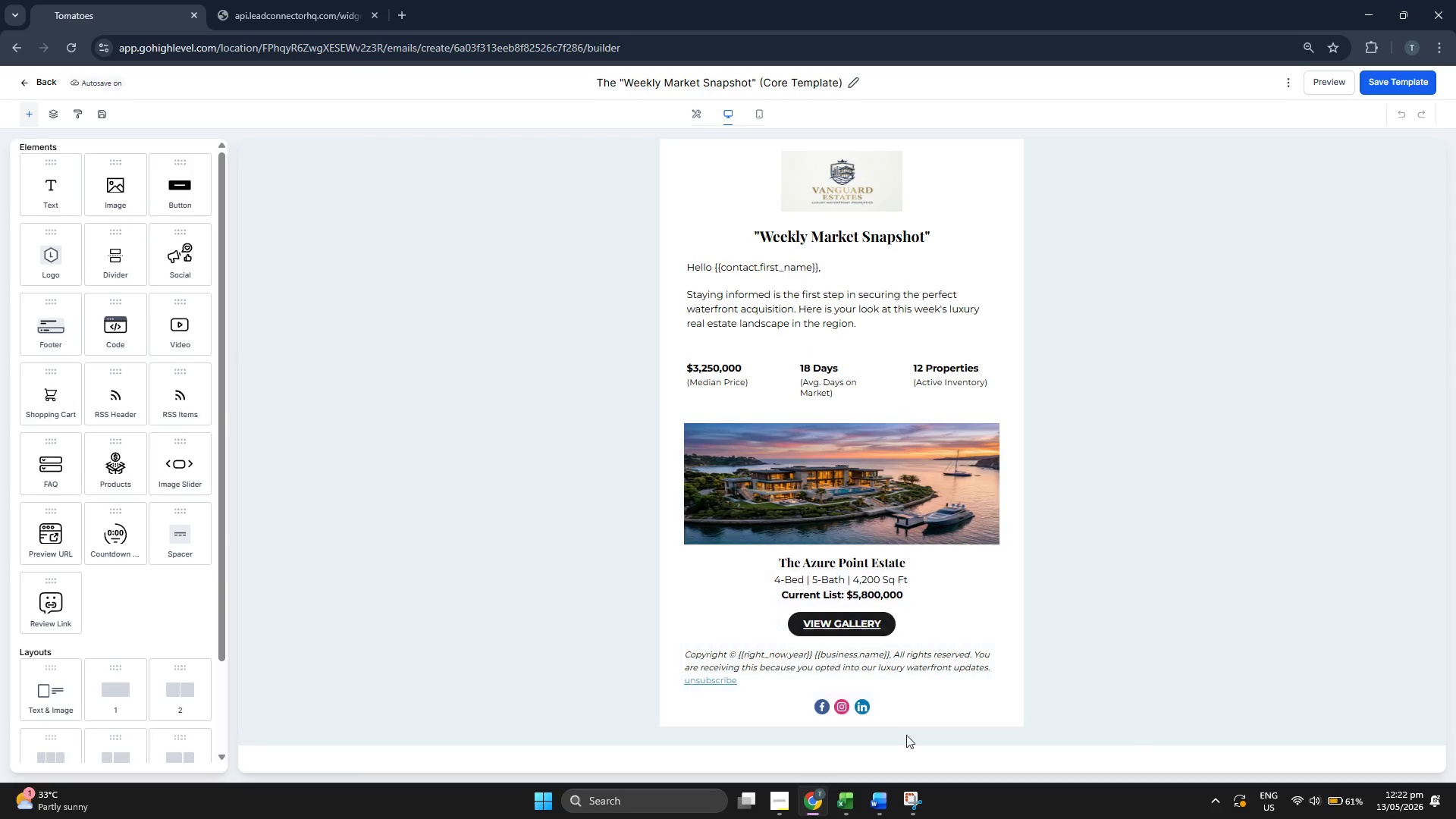 
left_click([880, 795])
 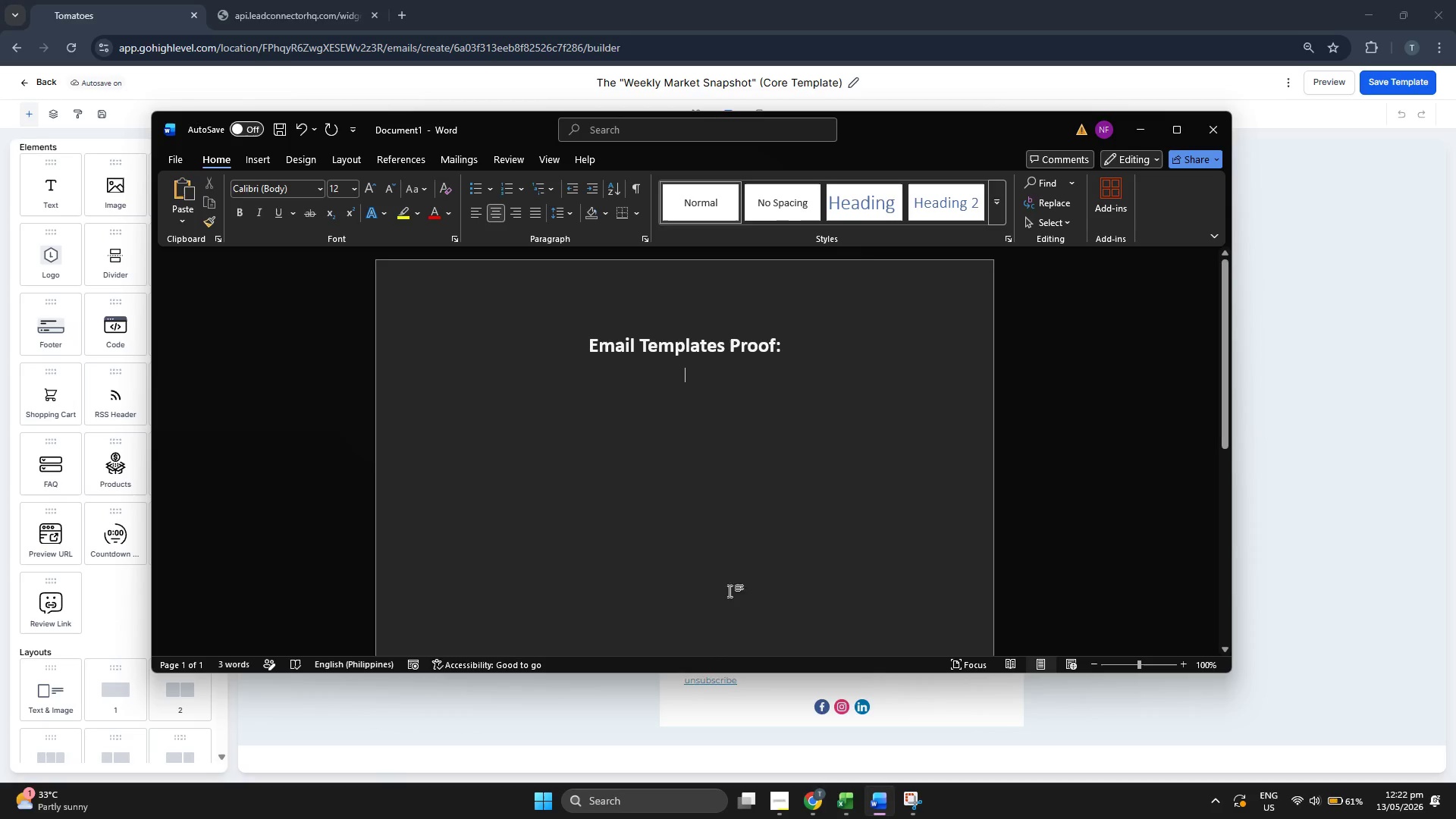 
key(Control+V)
 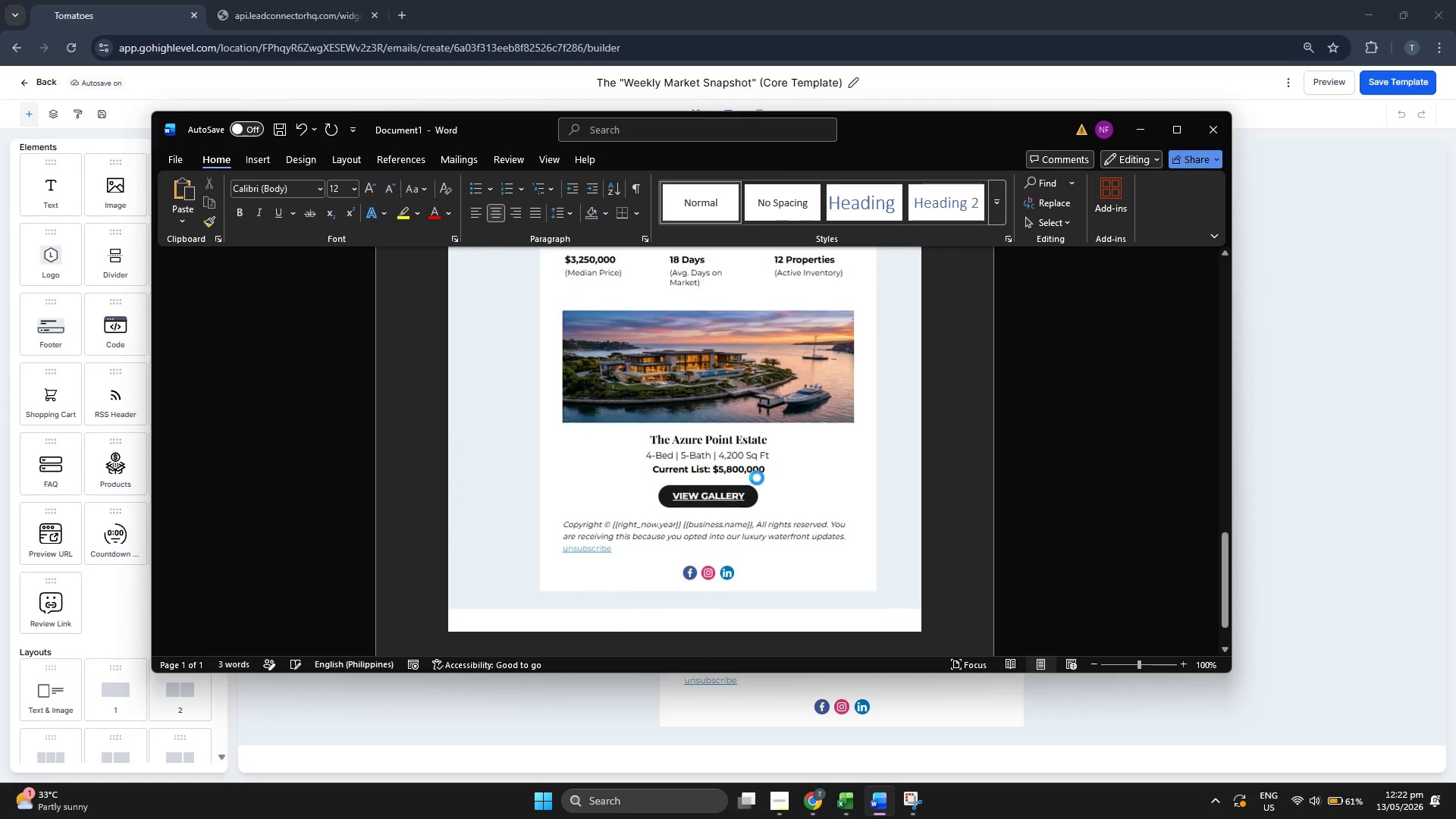 
scroll: coordinate [776, 466], scroll_direction: down, amount: 4.0
 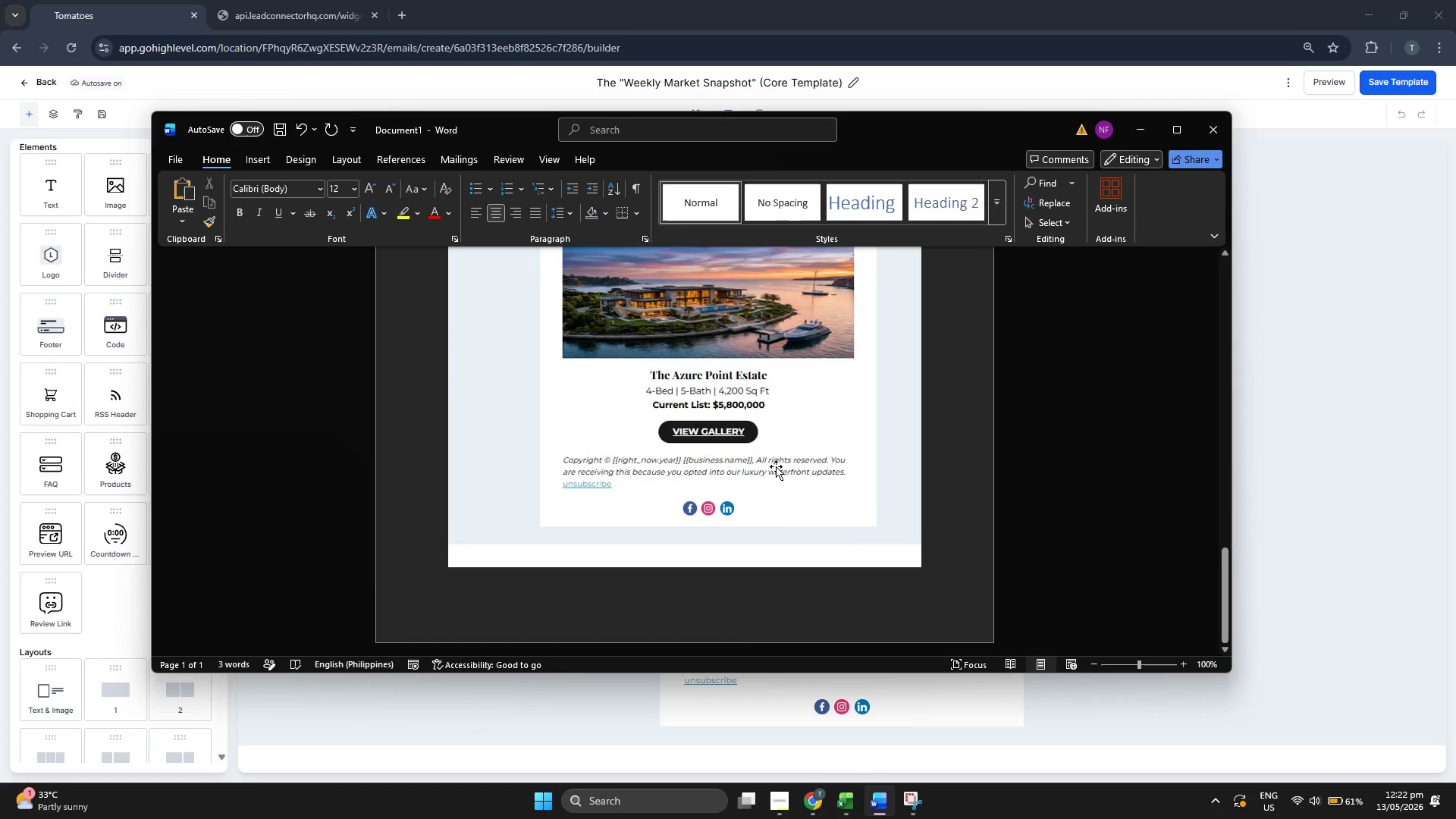 
key(Enter)
 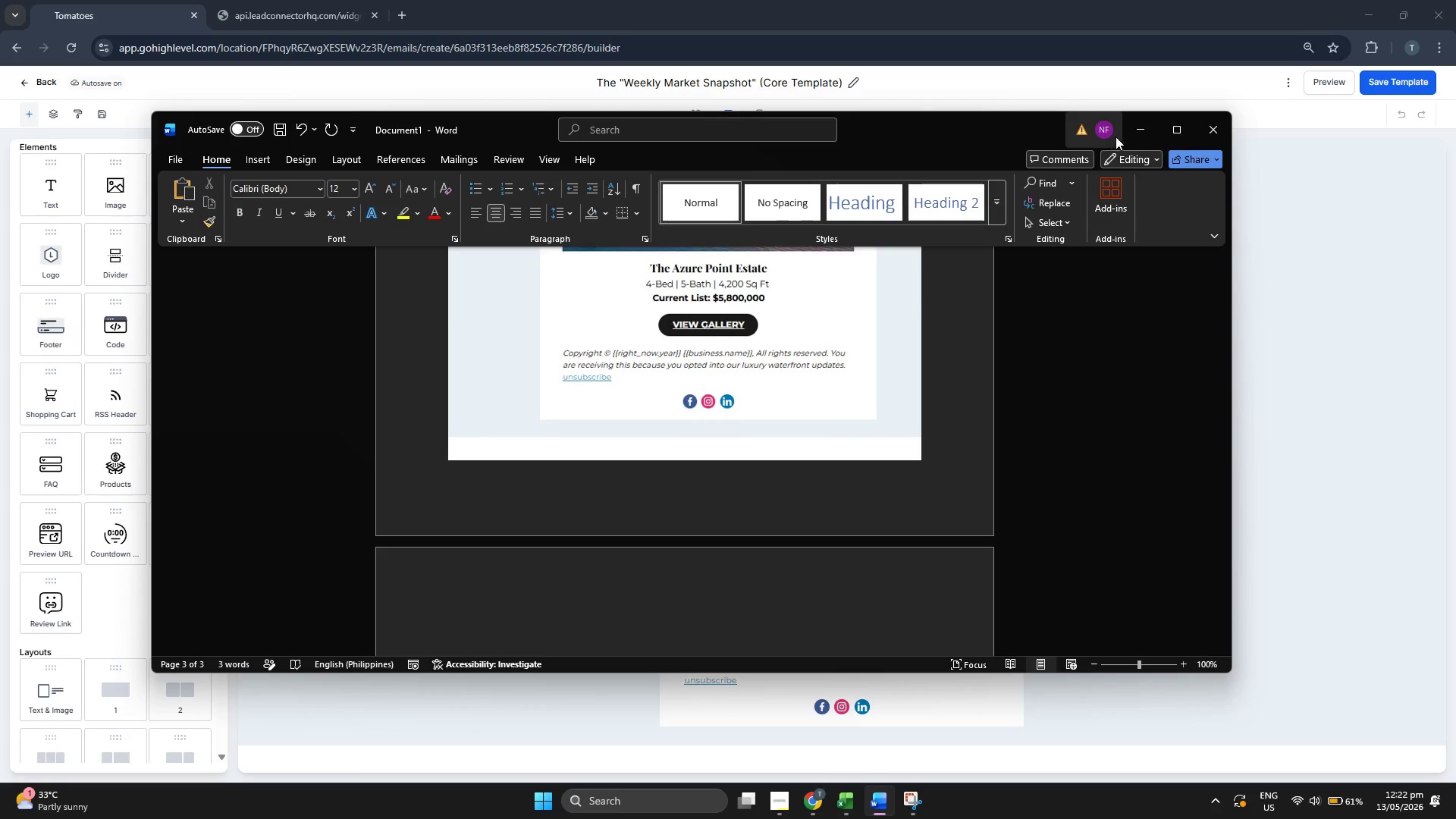 
left_click([1129, 131])
 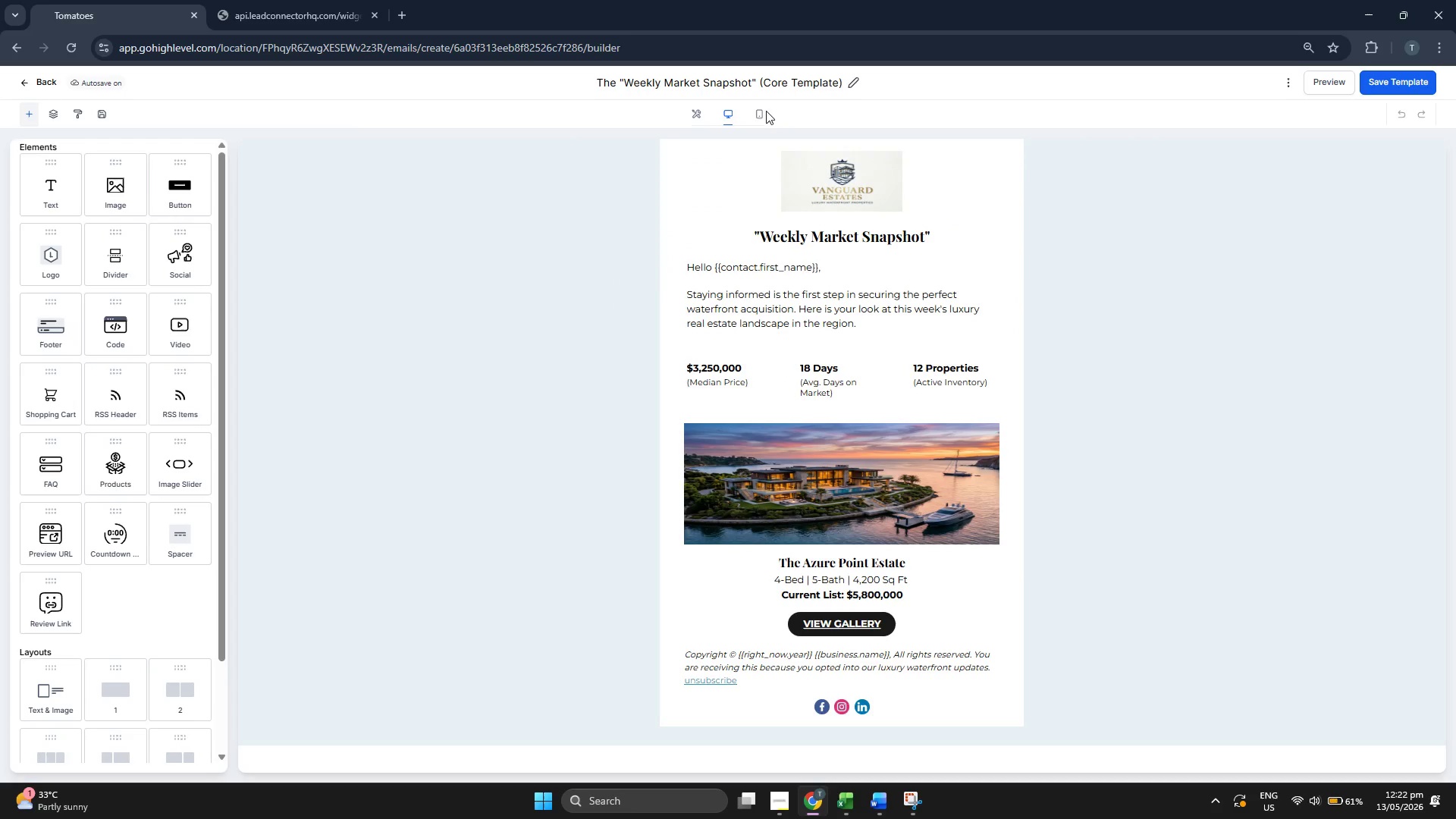 
left_click([761, 114])
 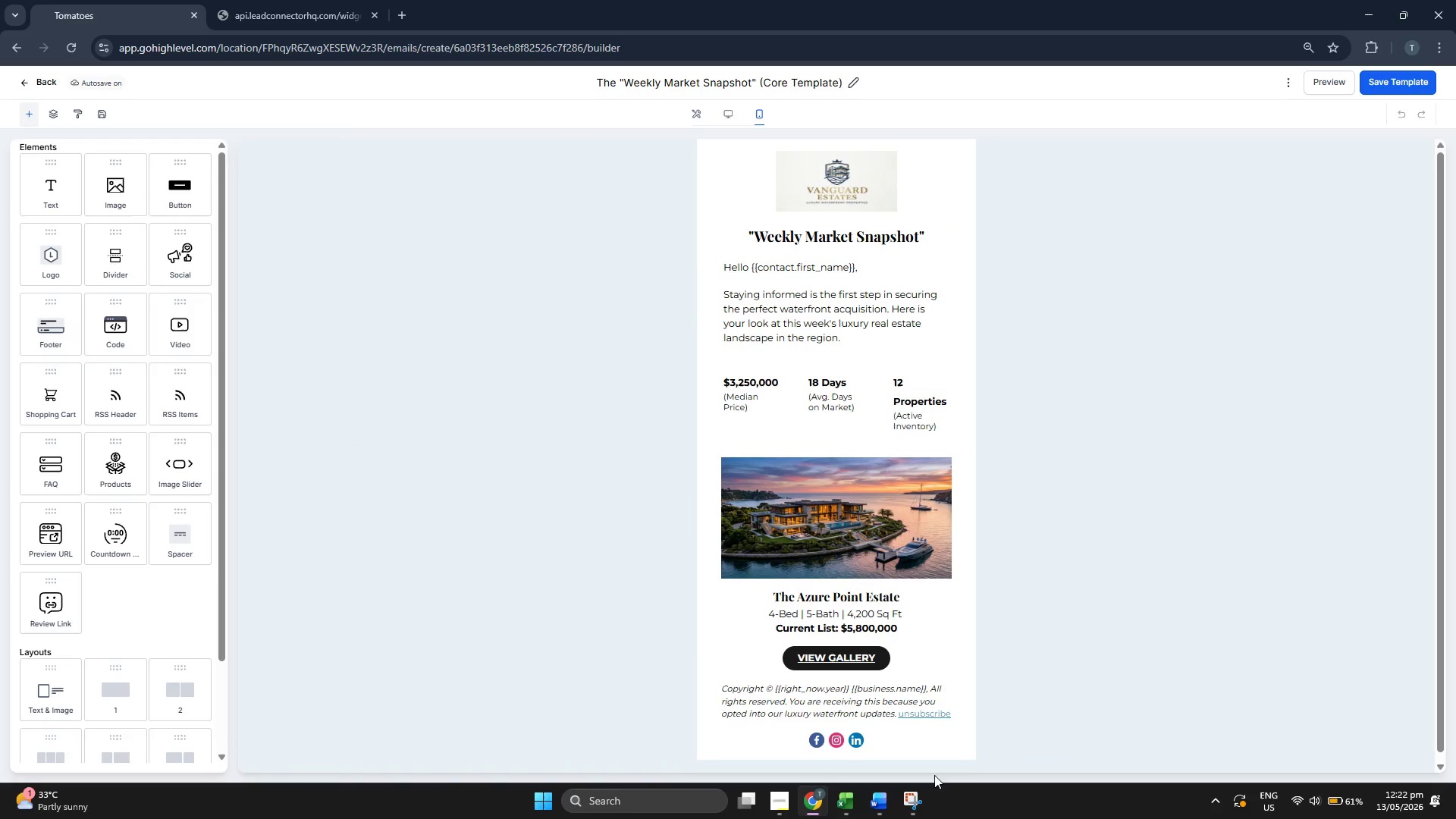 
left_click([922, 804])
 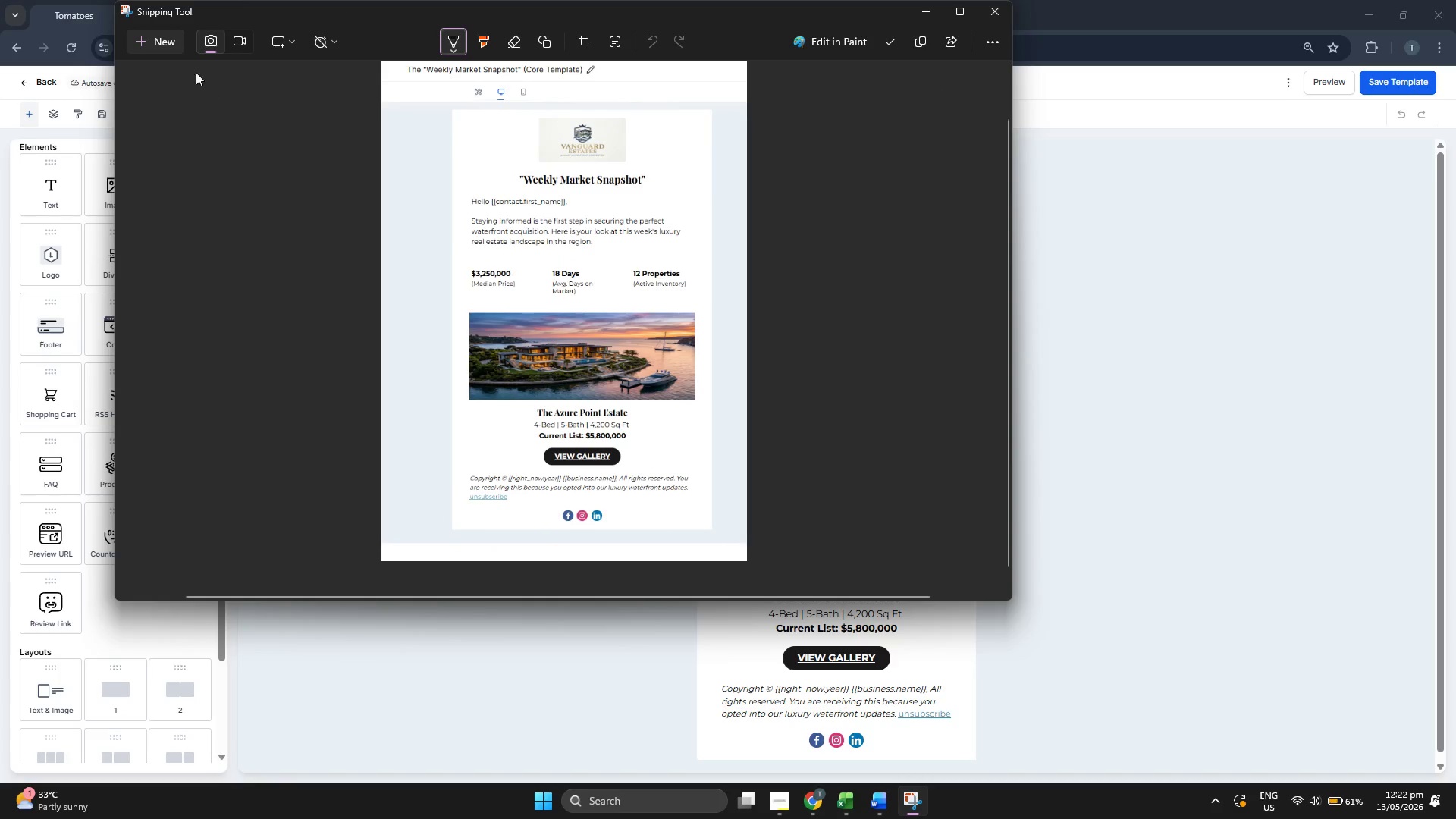 
left_click([175, 46])
 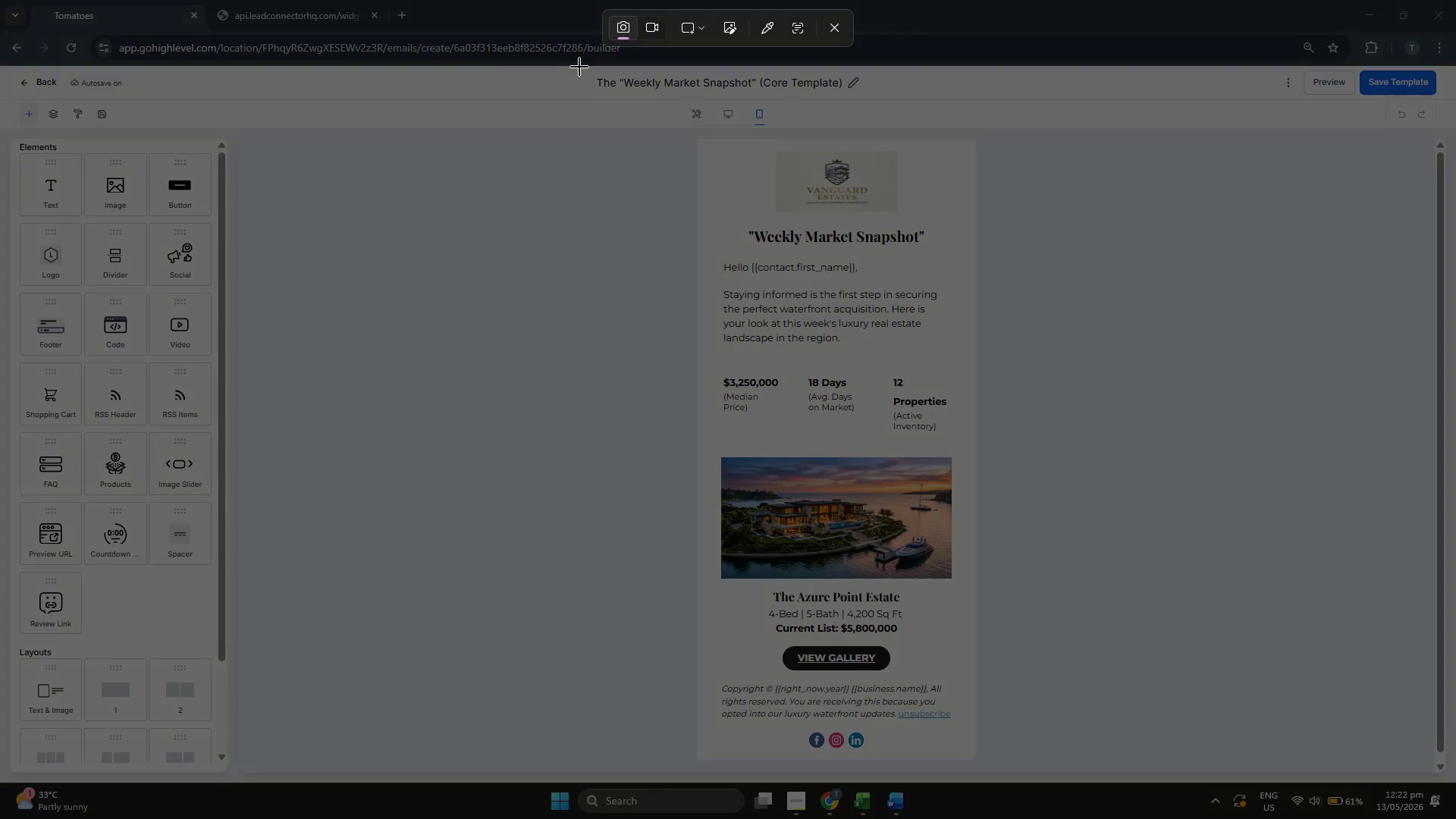 
left_click_drag(start_coordinate=[579, 66], to_coordinate=[1025, 775])
 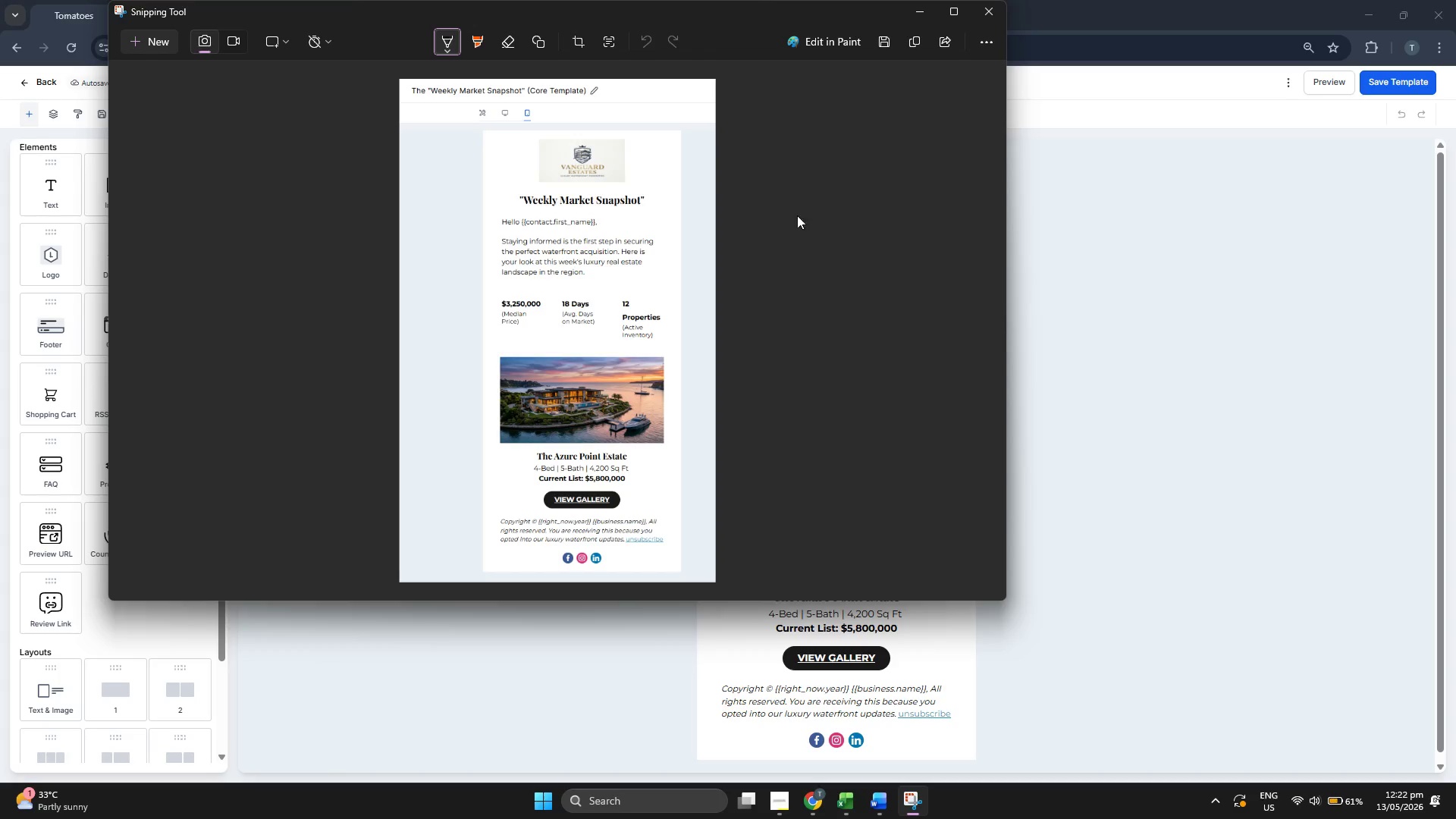 
wait(5.2)
 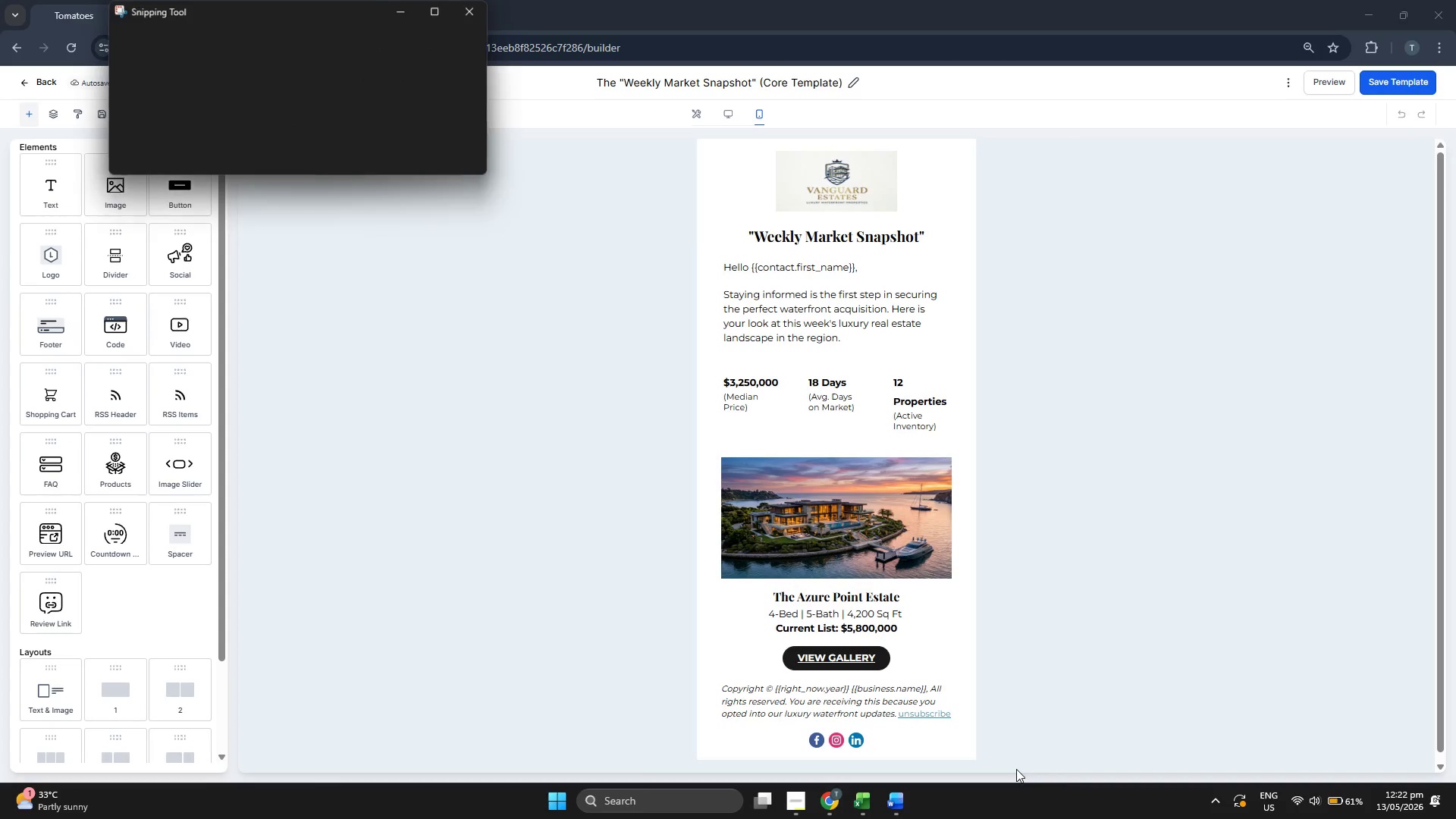 
left_click([919, 12])
 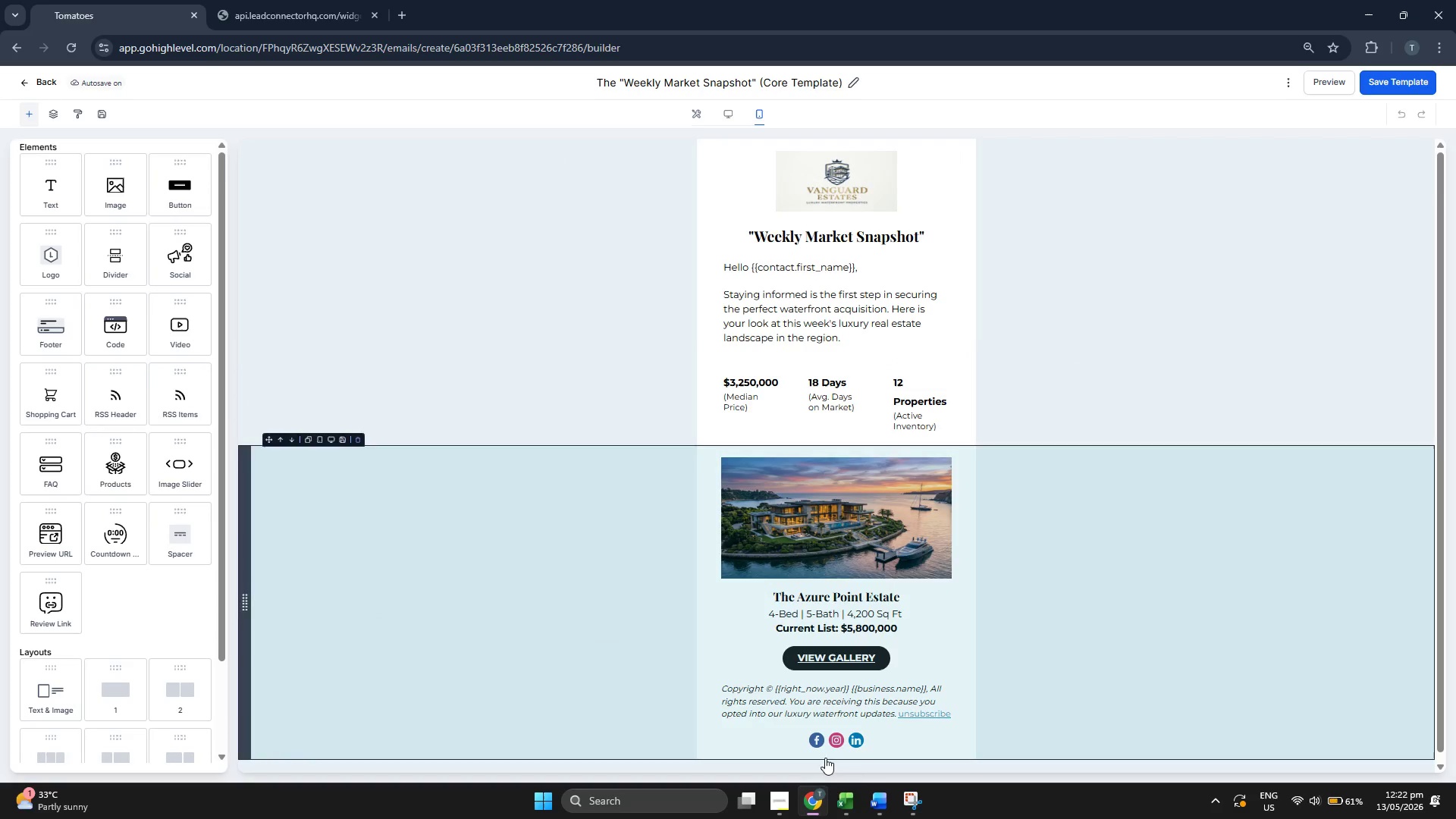 
left_click([890, 799])
 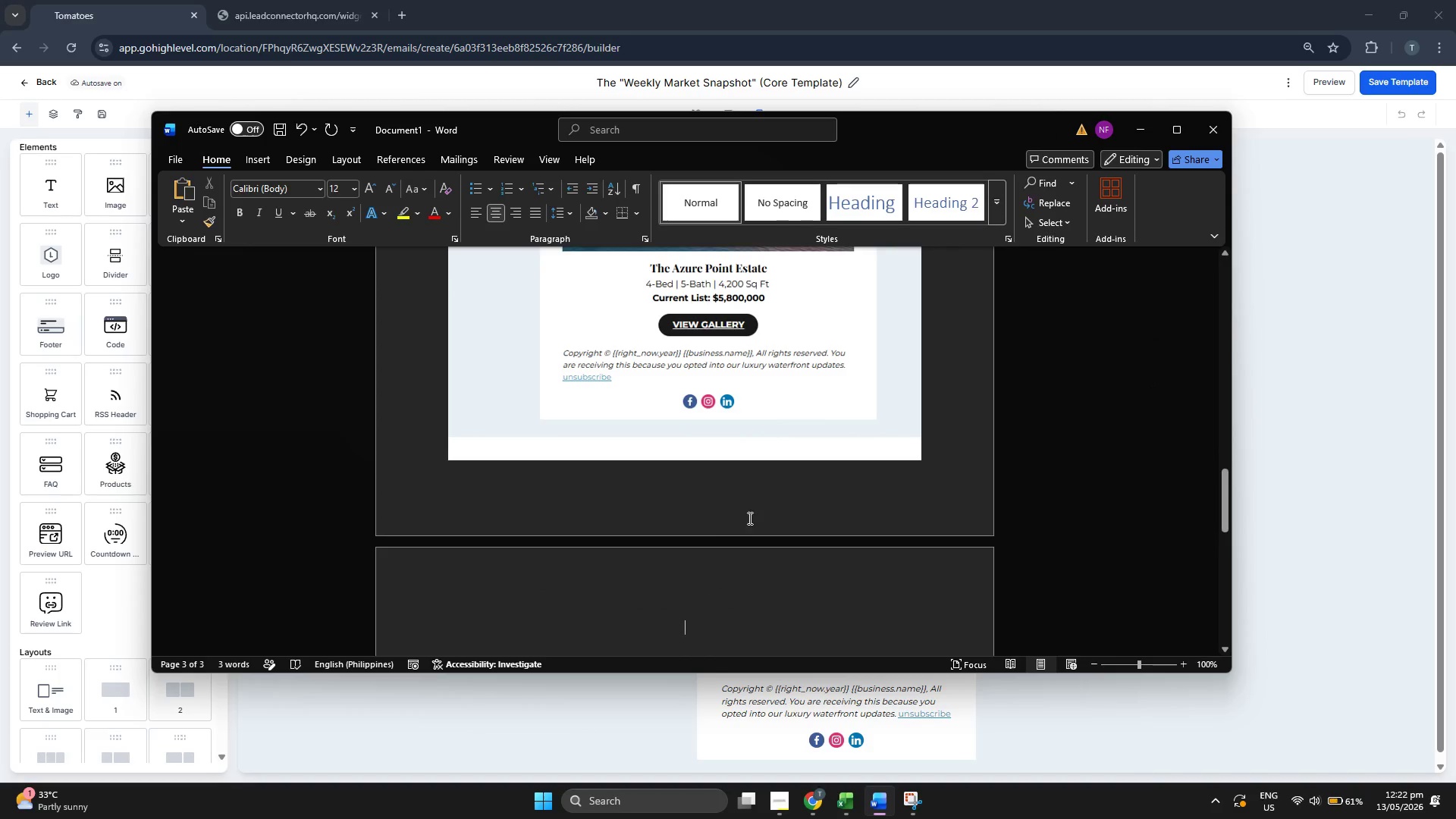 
key(Control+V)
 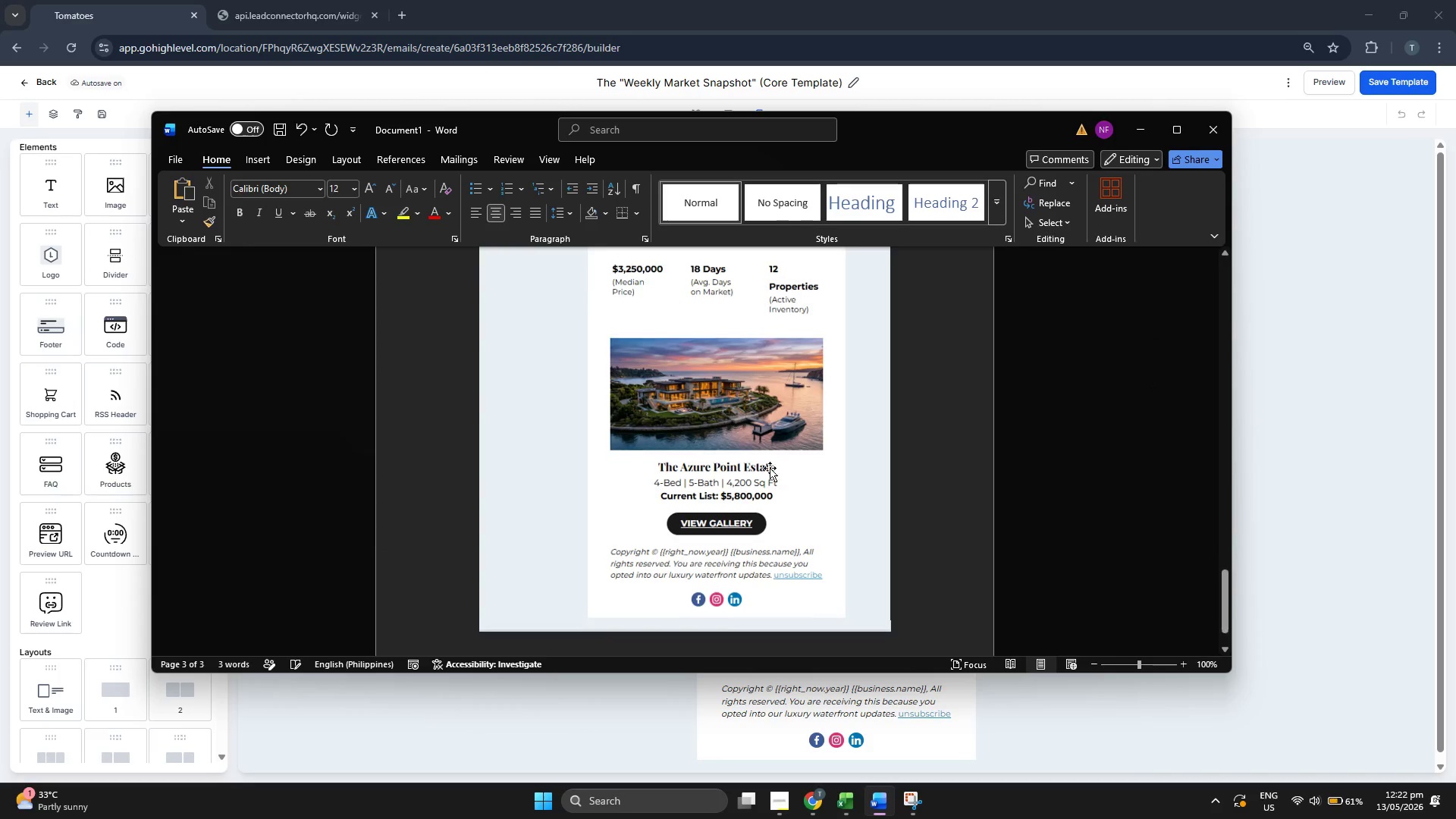 
scroll: coordinate [781, 489], scroll_direction: down, amount: 3.0
 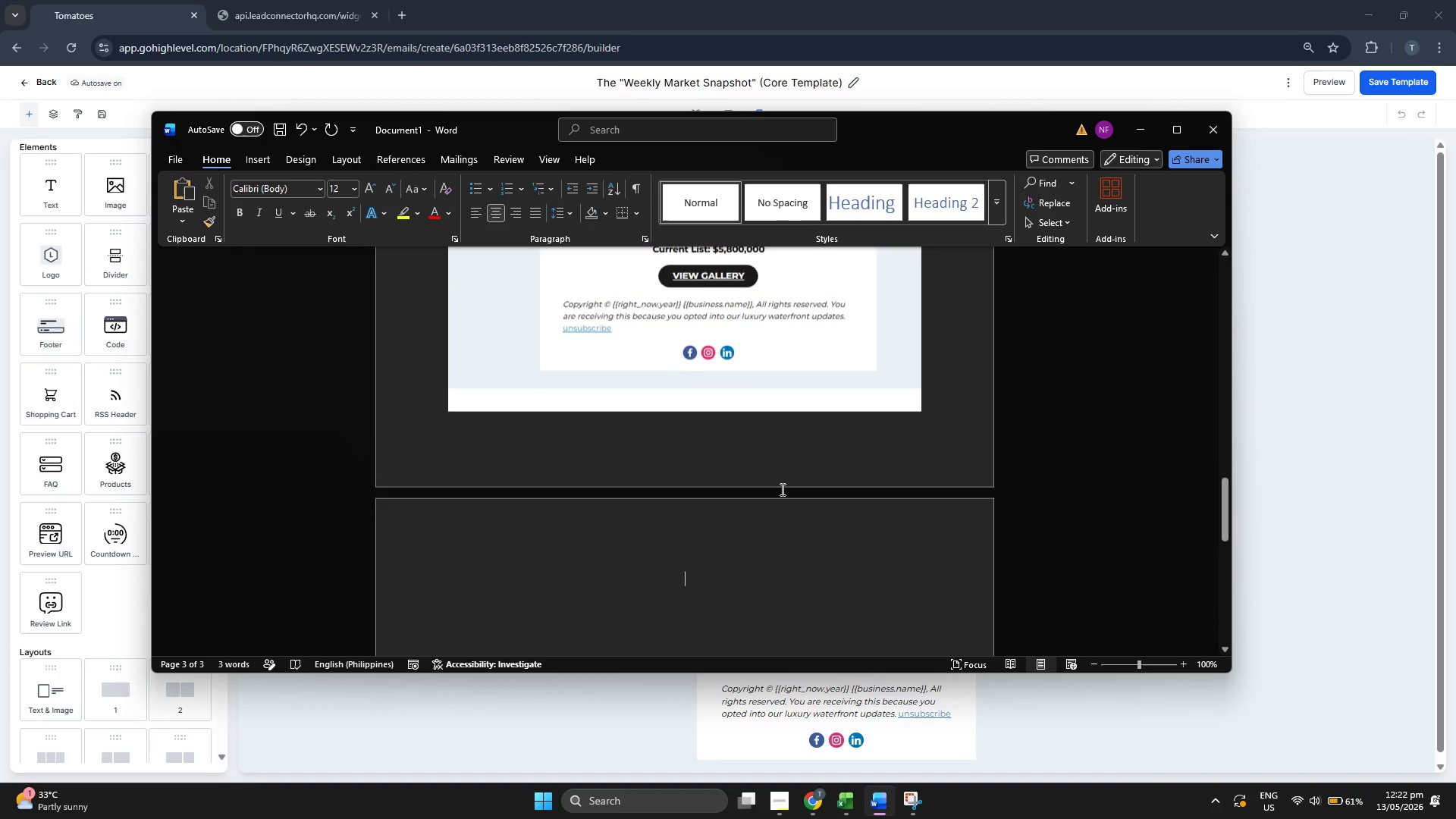 
scroll: coordinate [780, 451], scroll_direction: up, amount: 24.0
 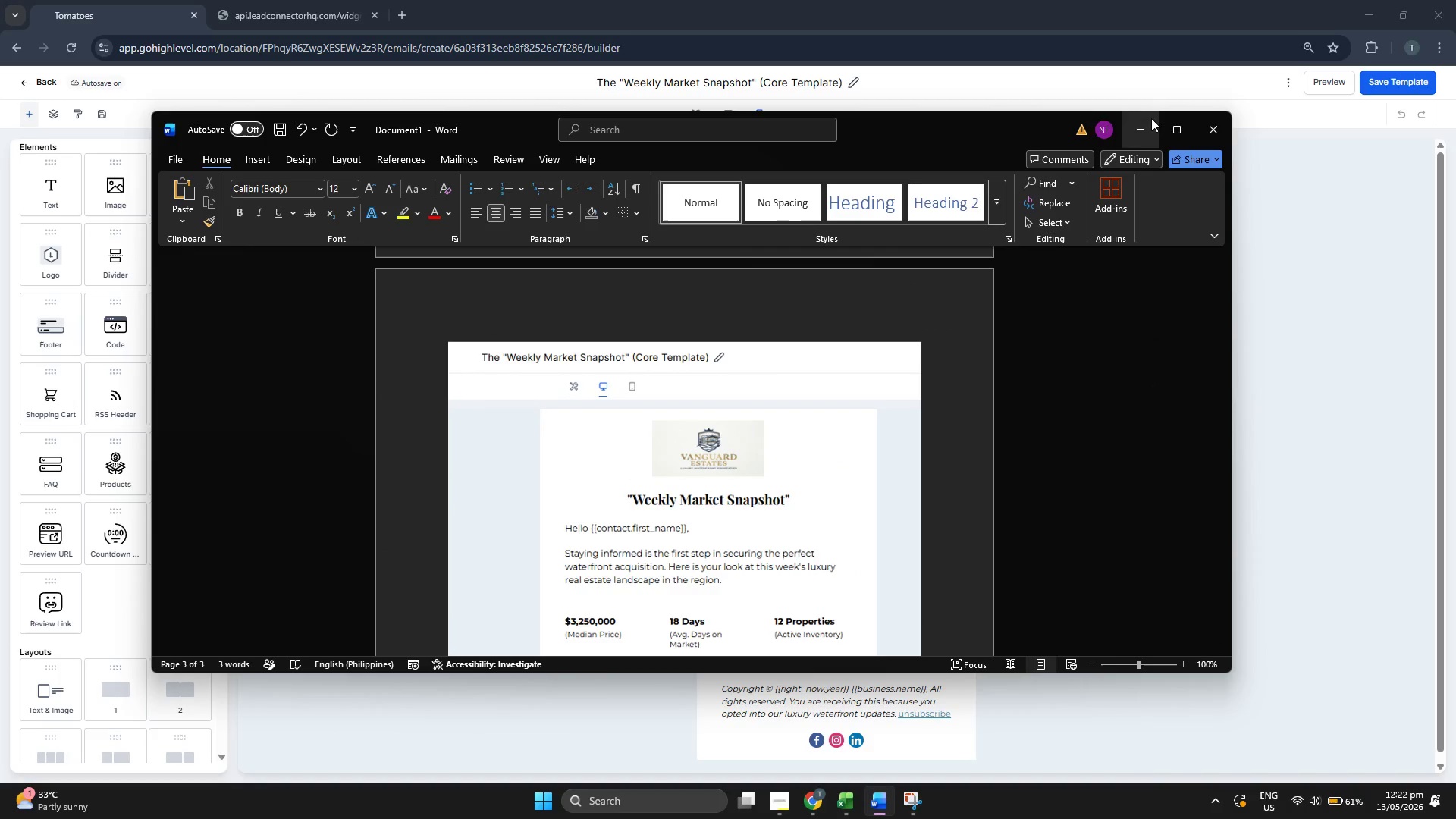 
left_click([1144, 124])
 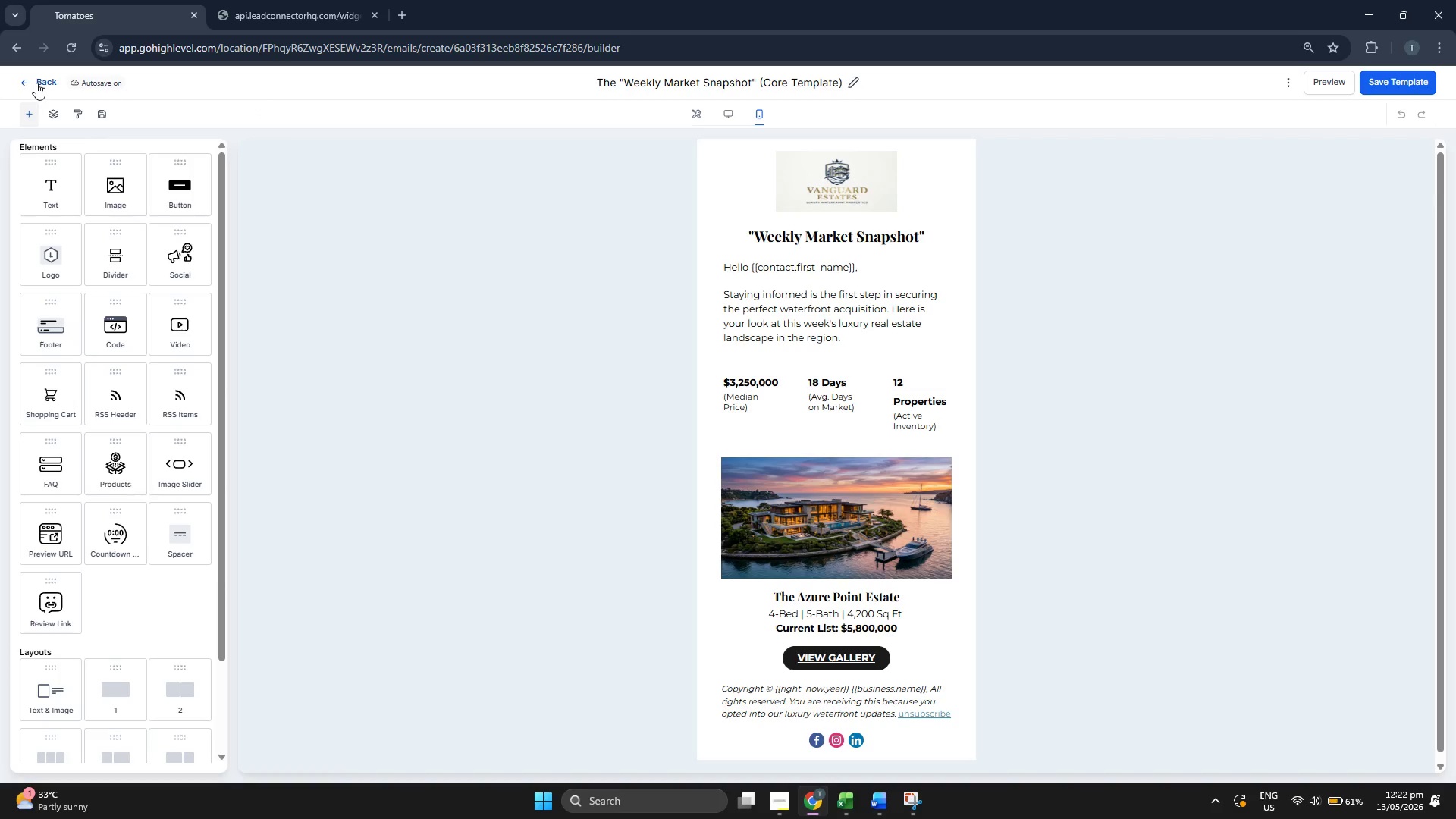 
left_click([36, 83])
 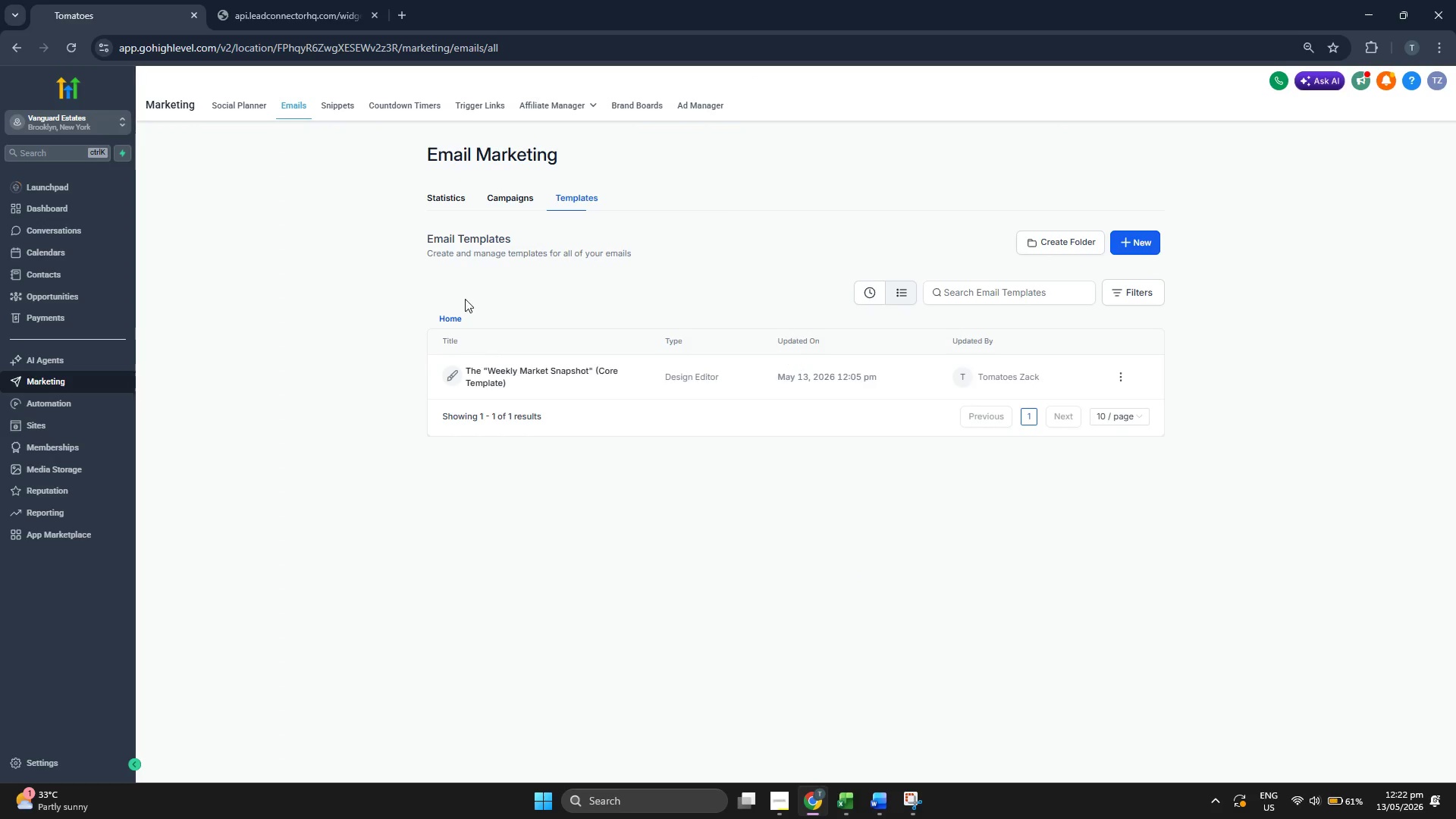 
left_click([885, 799])
 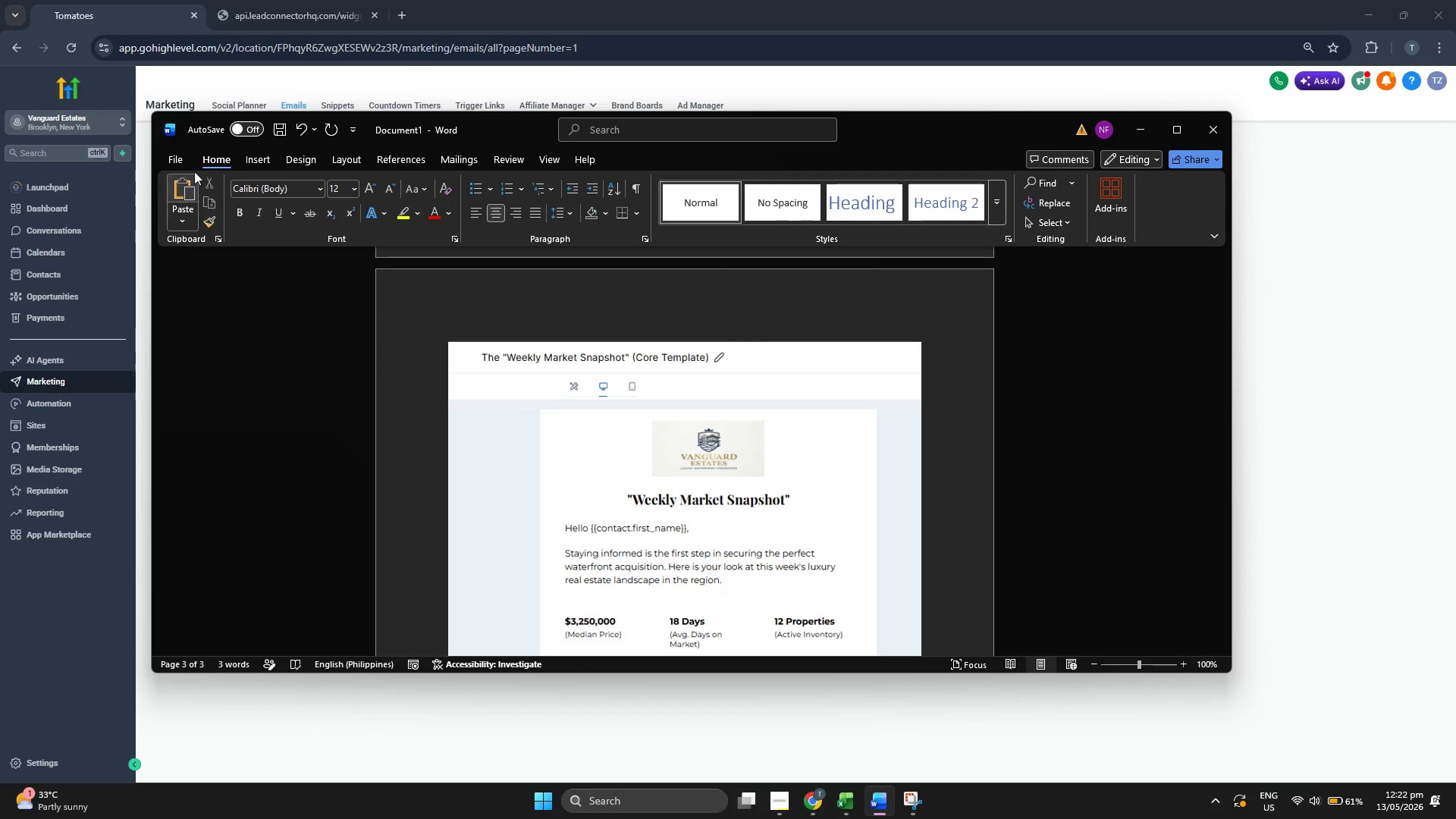 
left_click_drag(start_coordinate=[188, 159], to_coordinate=[225, 394])
 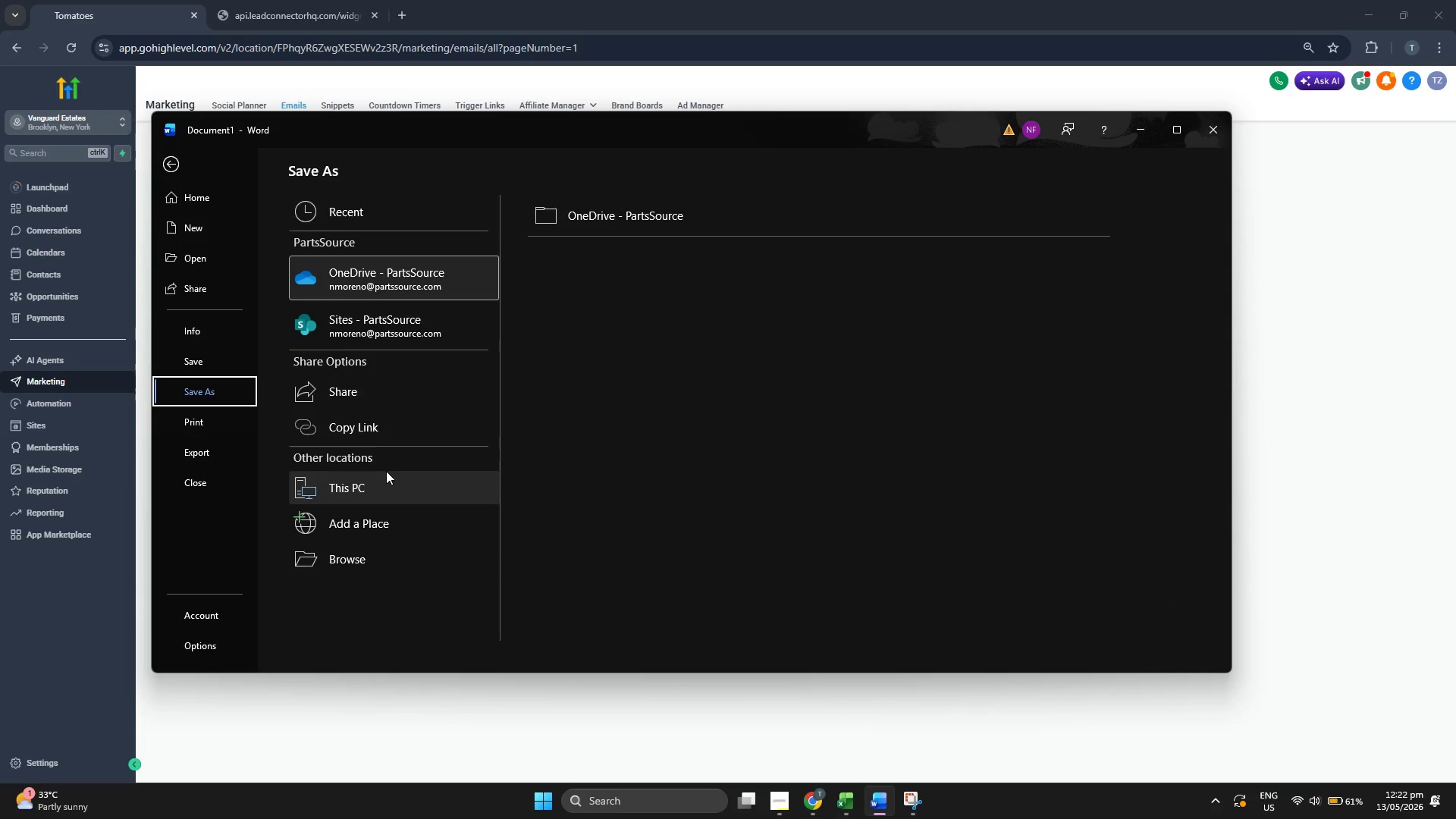 
left_click([225, 394])
 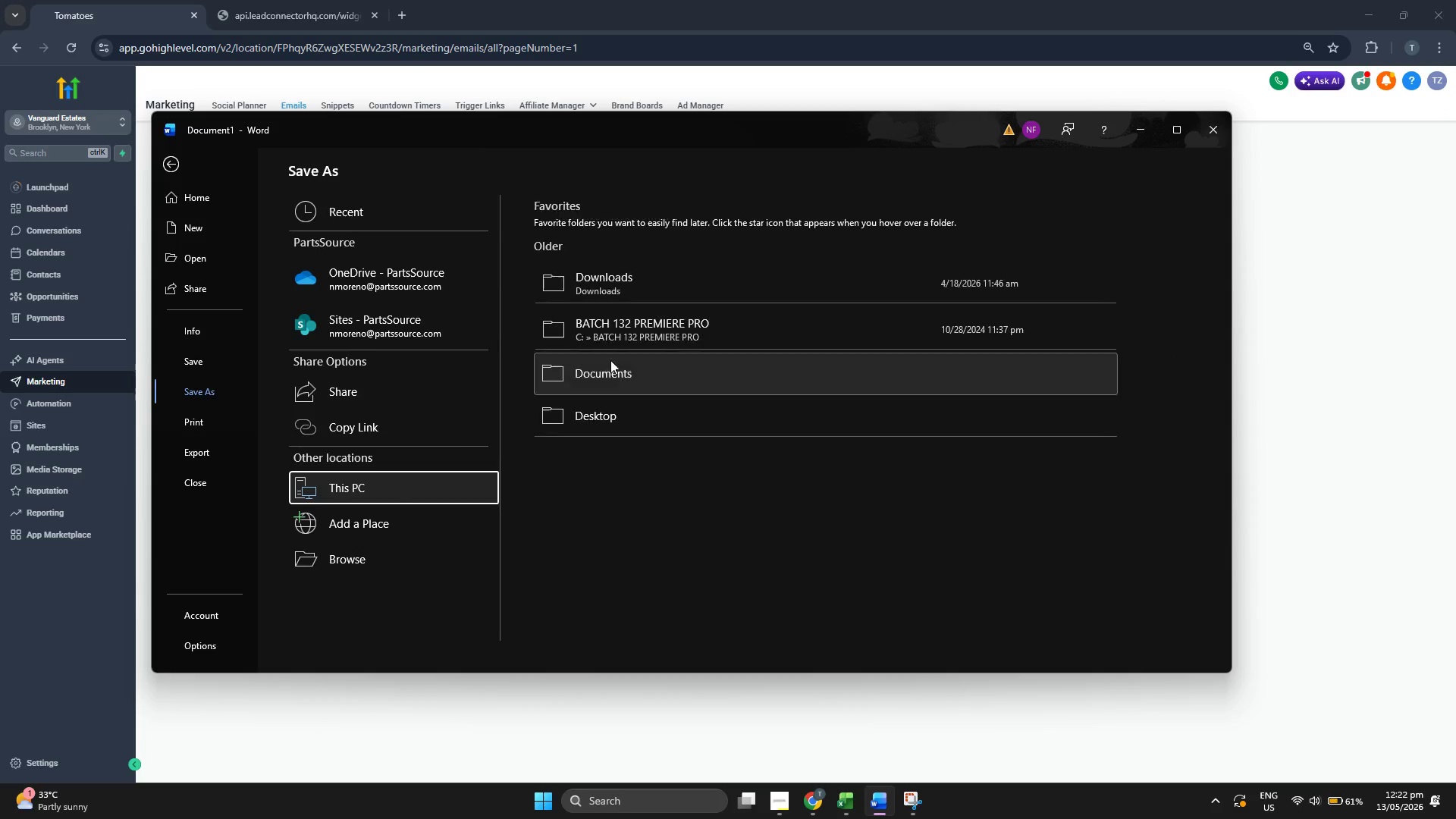 
left_click([643, 284])
 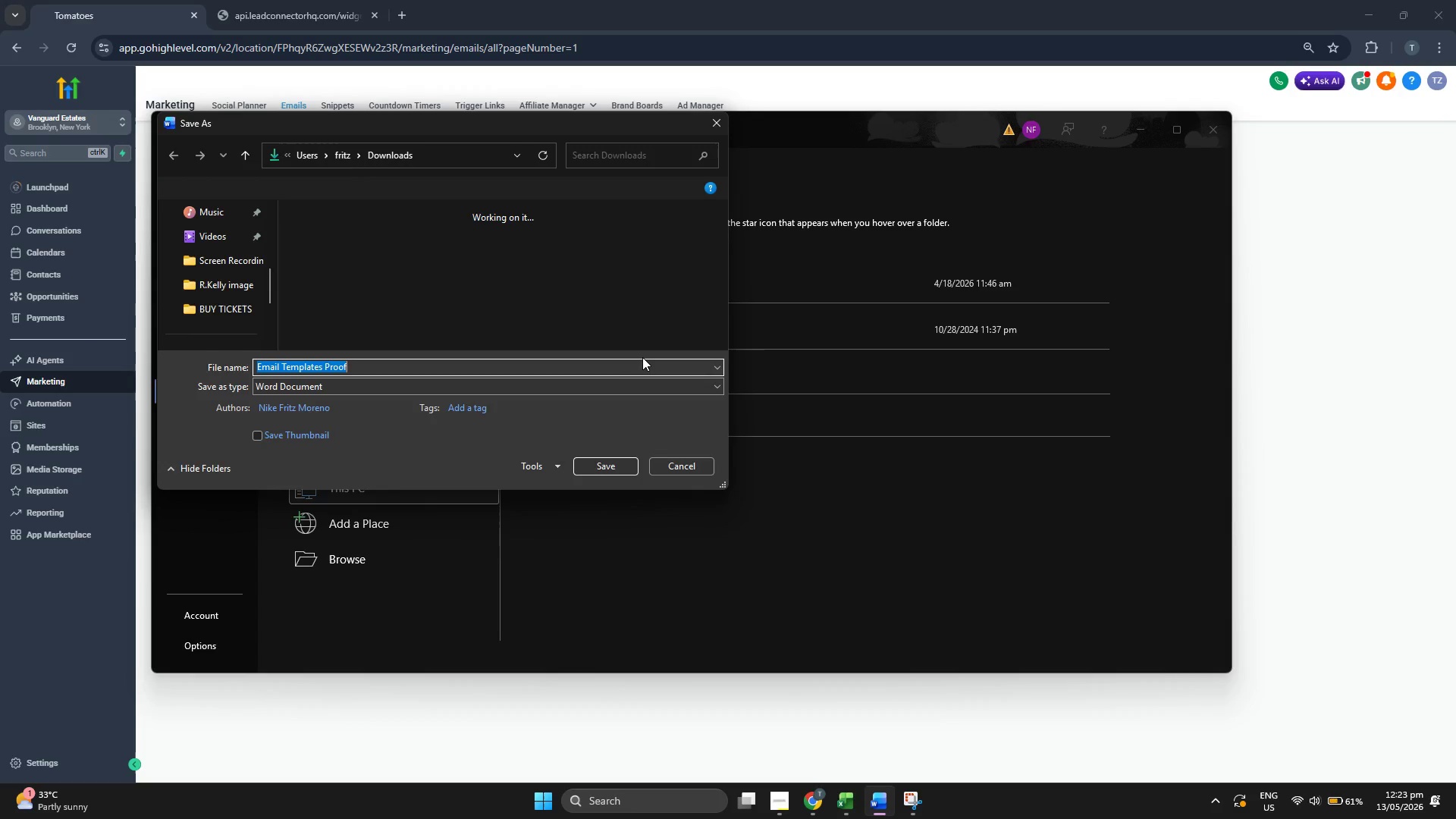 
left_click([428, 388])
 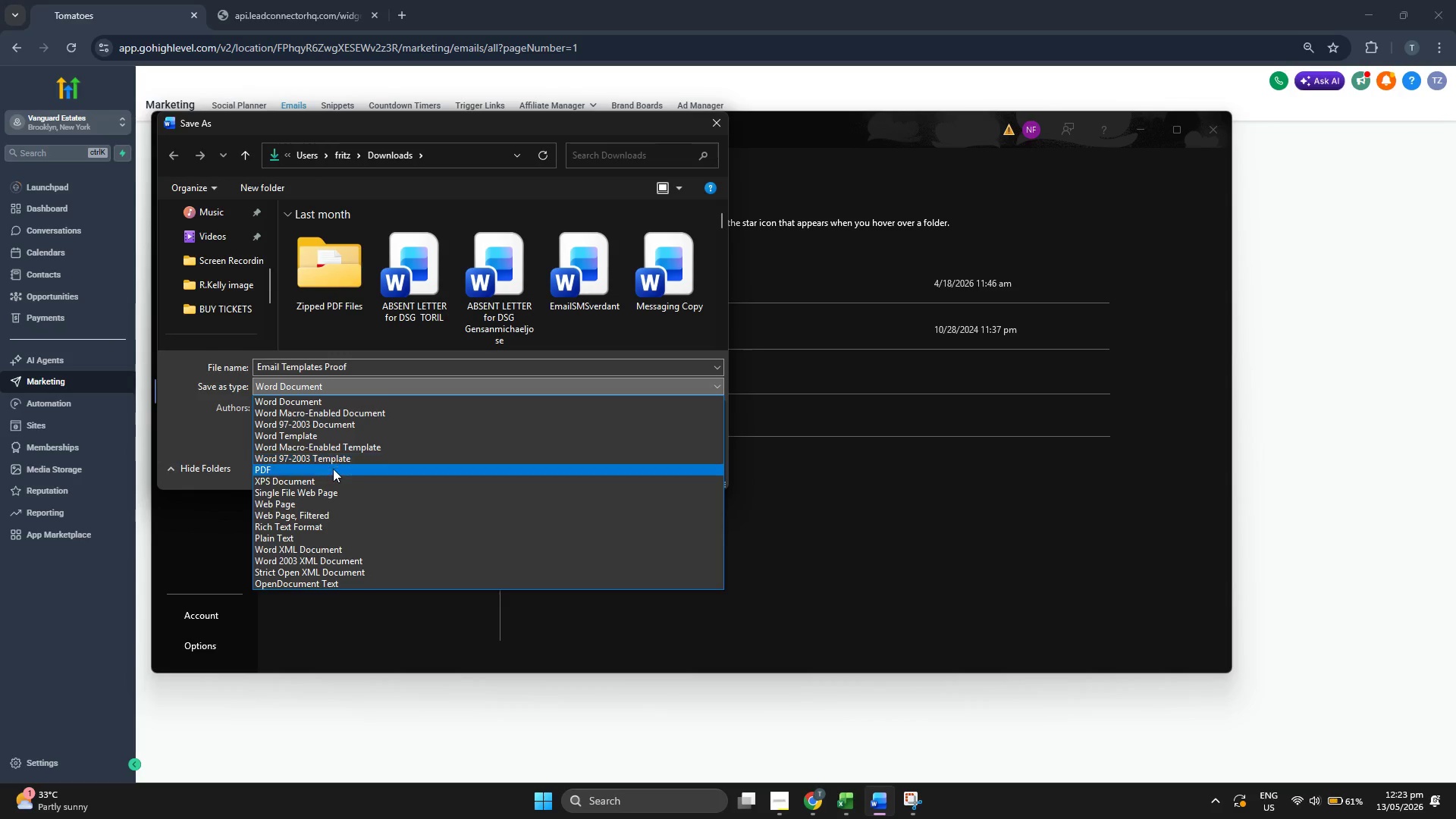 
left_click([331, 469])
 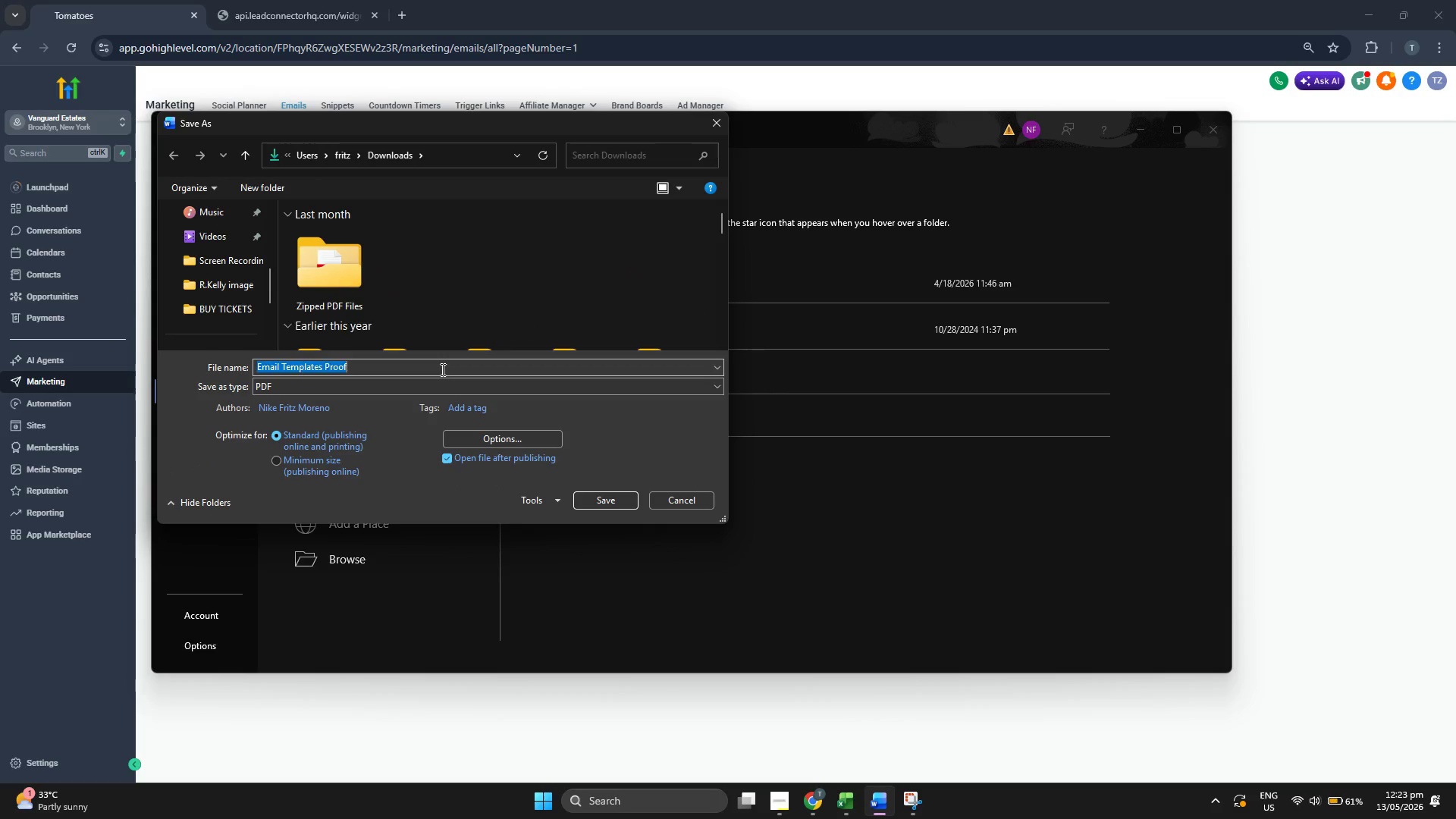 
double_click([441, 369])
 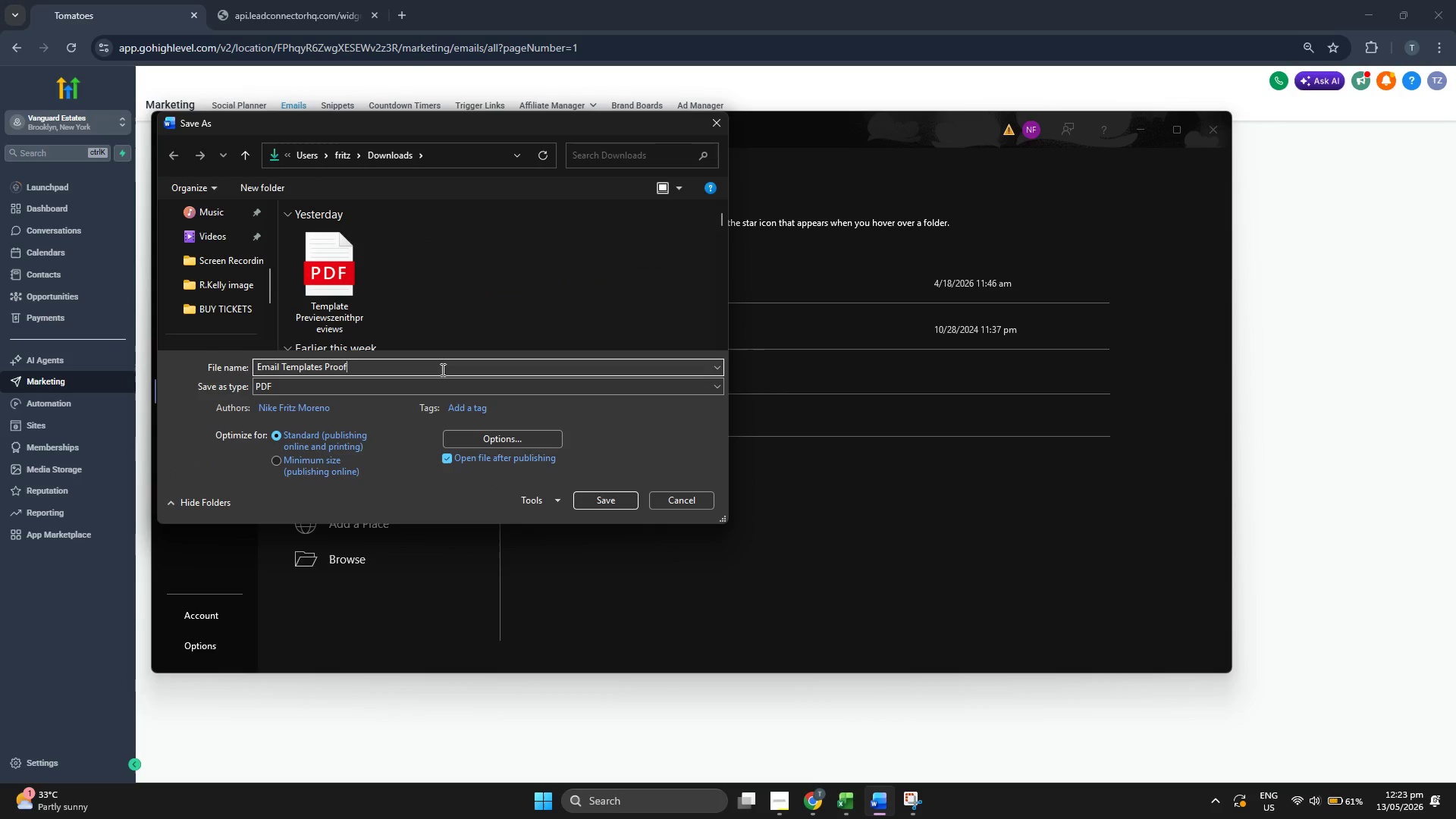 
triple_click([441, 369])
 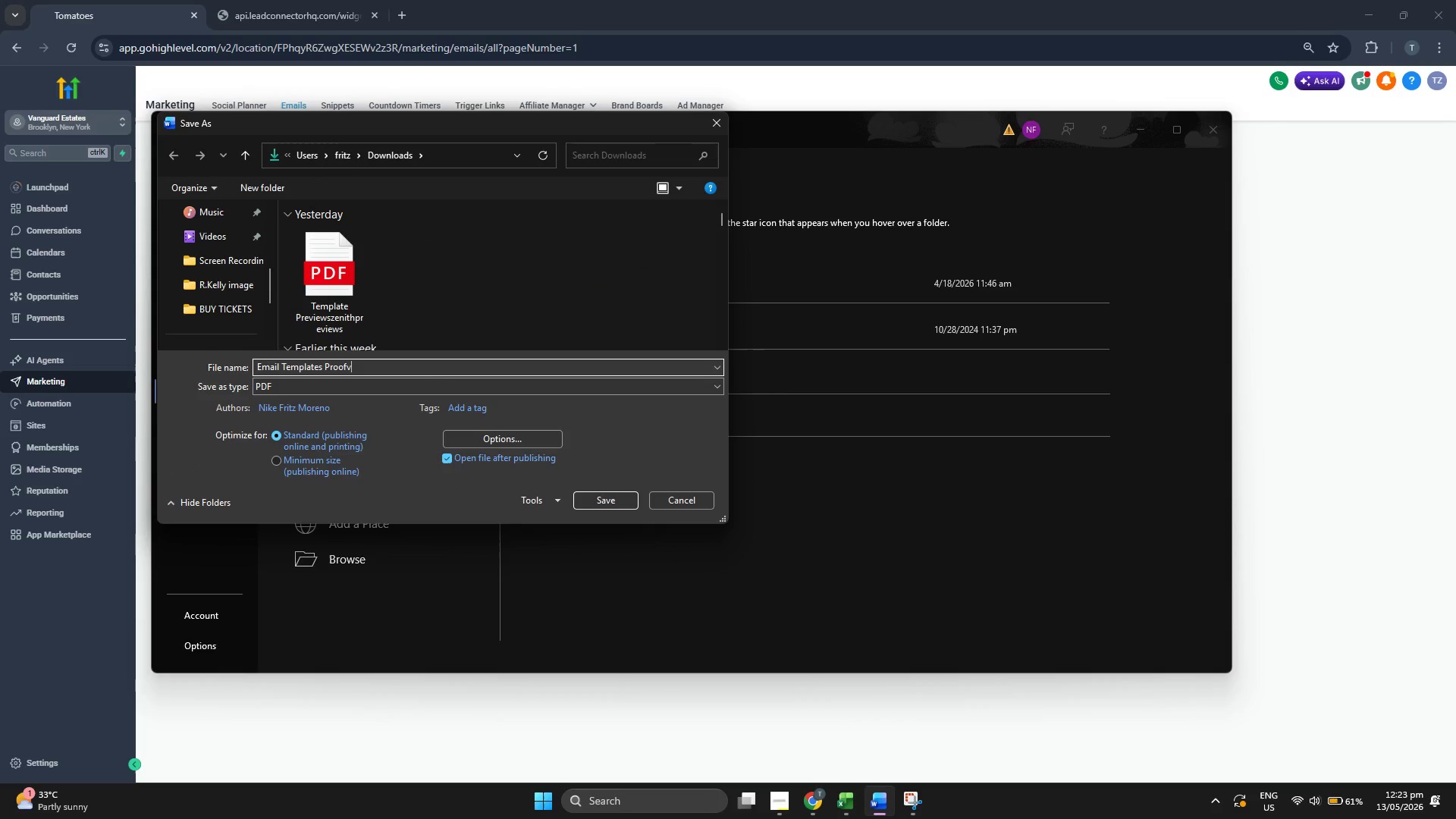 
type(vanguard)
 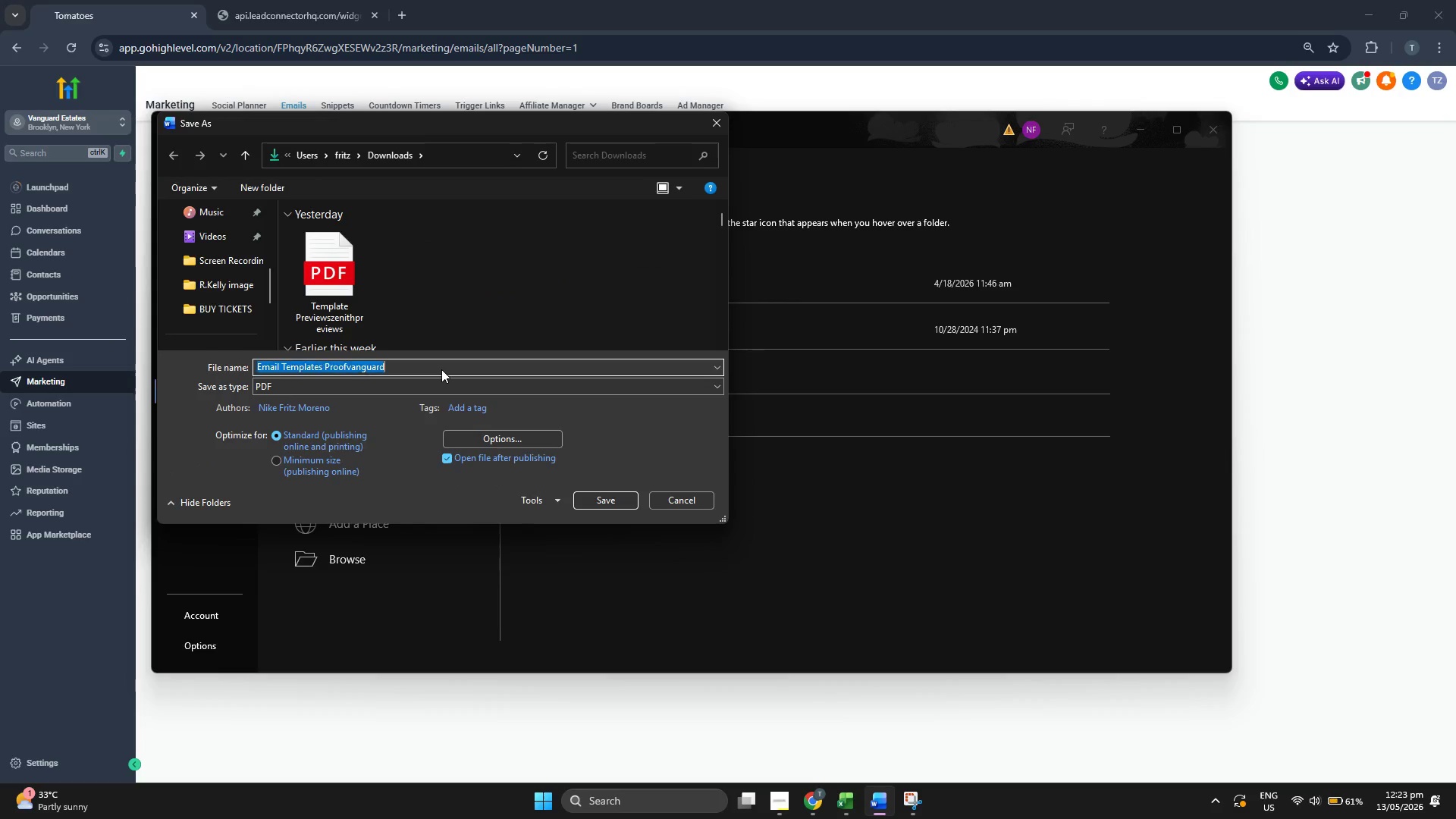 
key(Enter)
 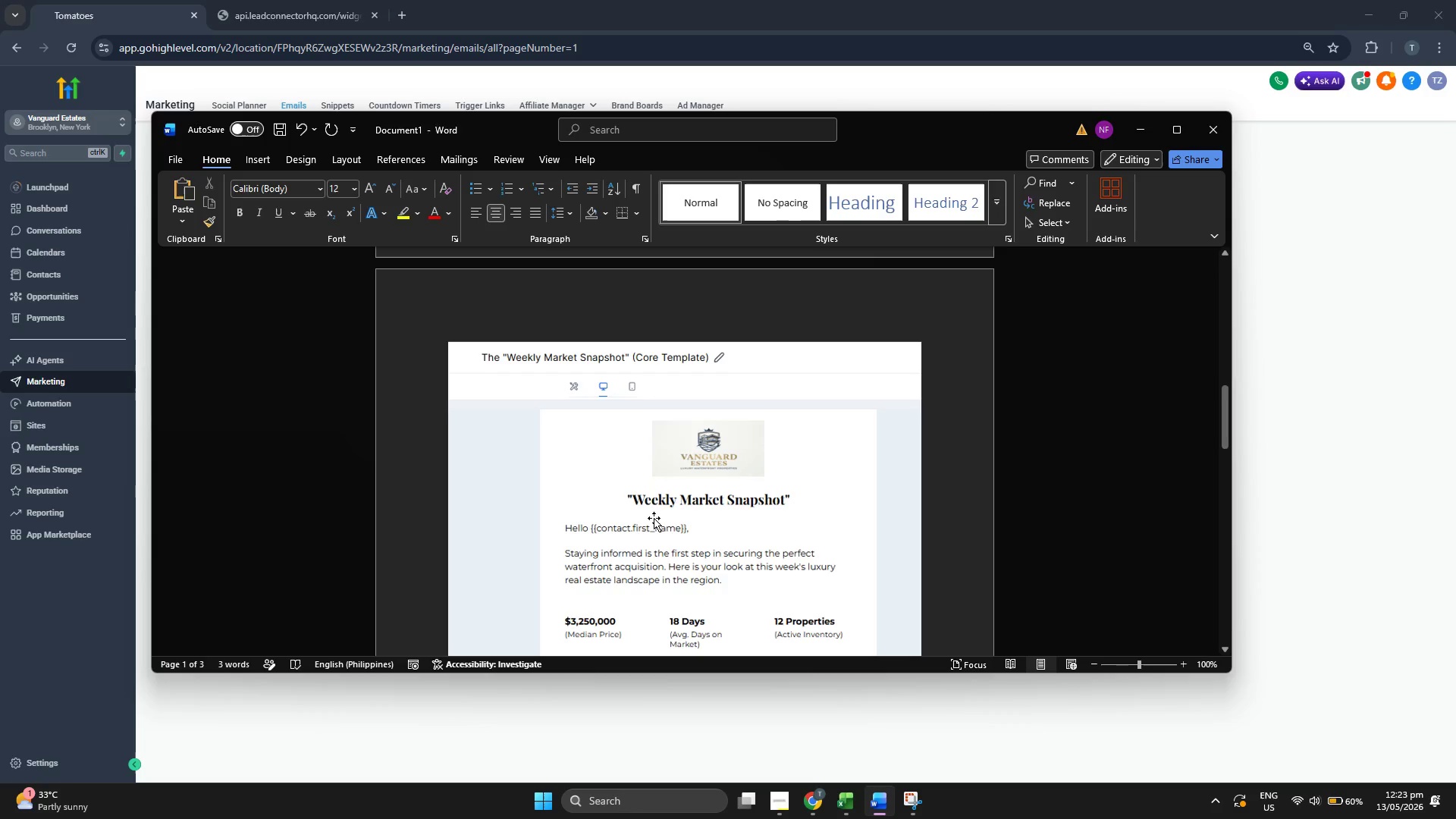 
wait(8.26)
 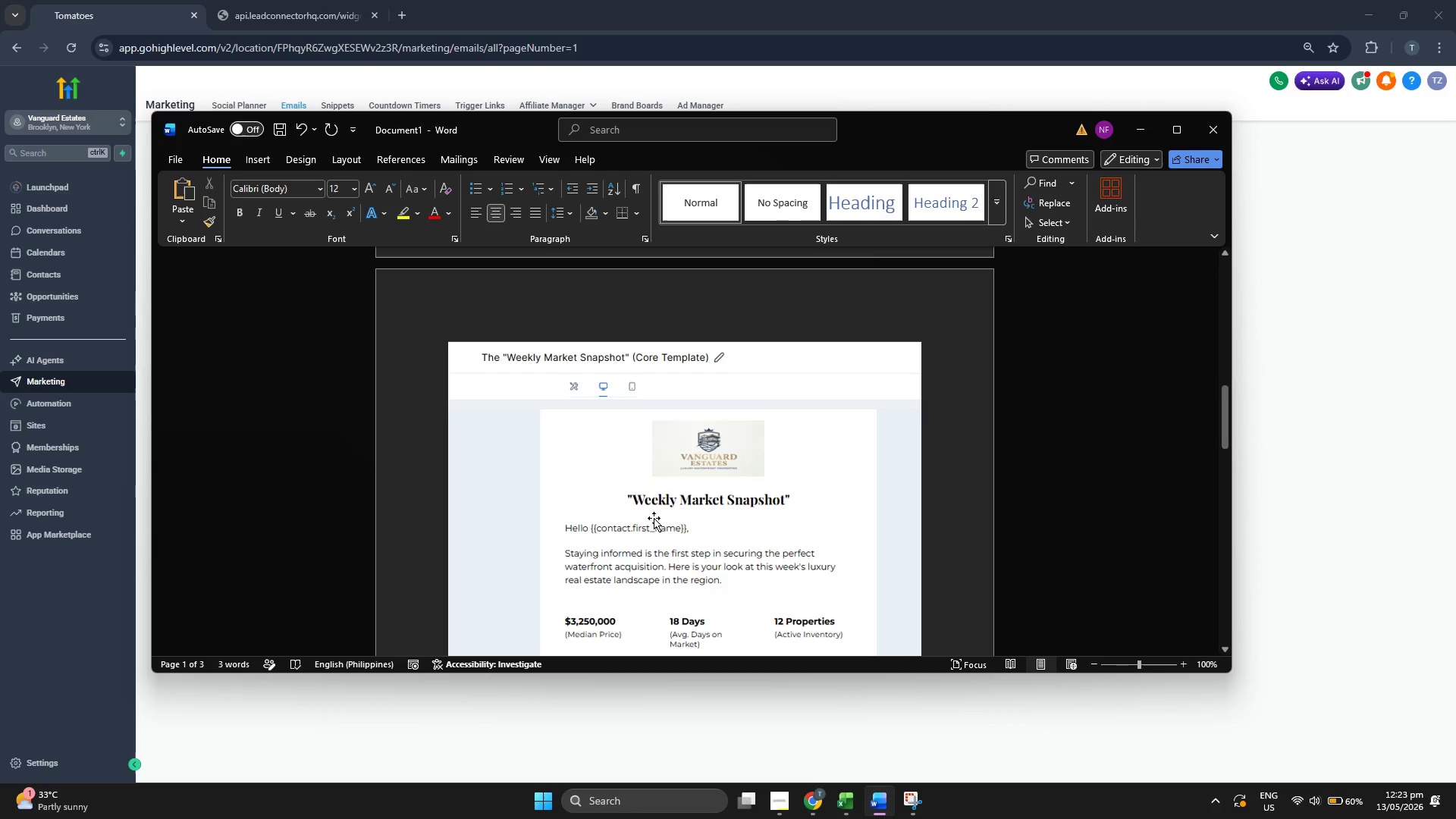 
scroll: coordinate [730, 265], scroll_direction: down, amount: 9.0
 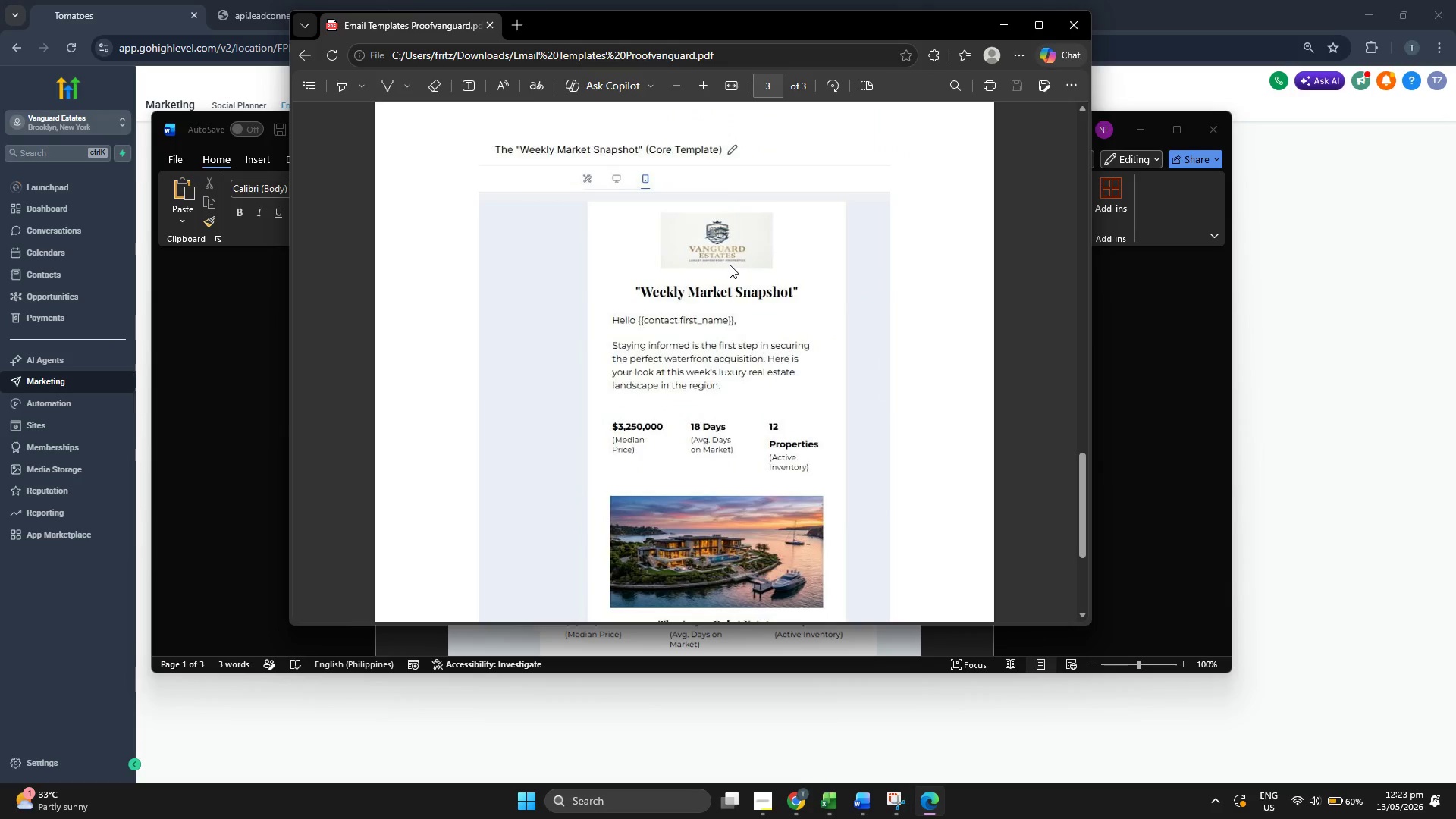 
scroll: coordinate [730, 265], scroll_direction: up, amount: 9.0
 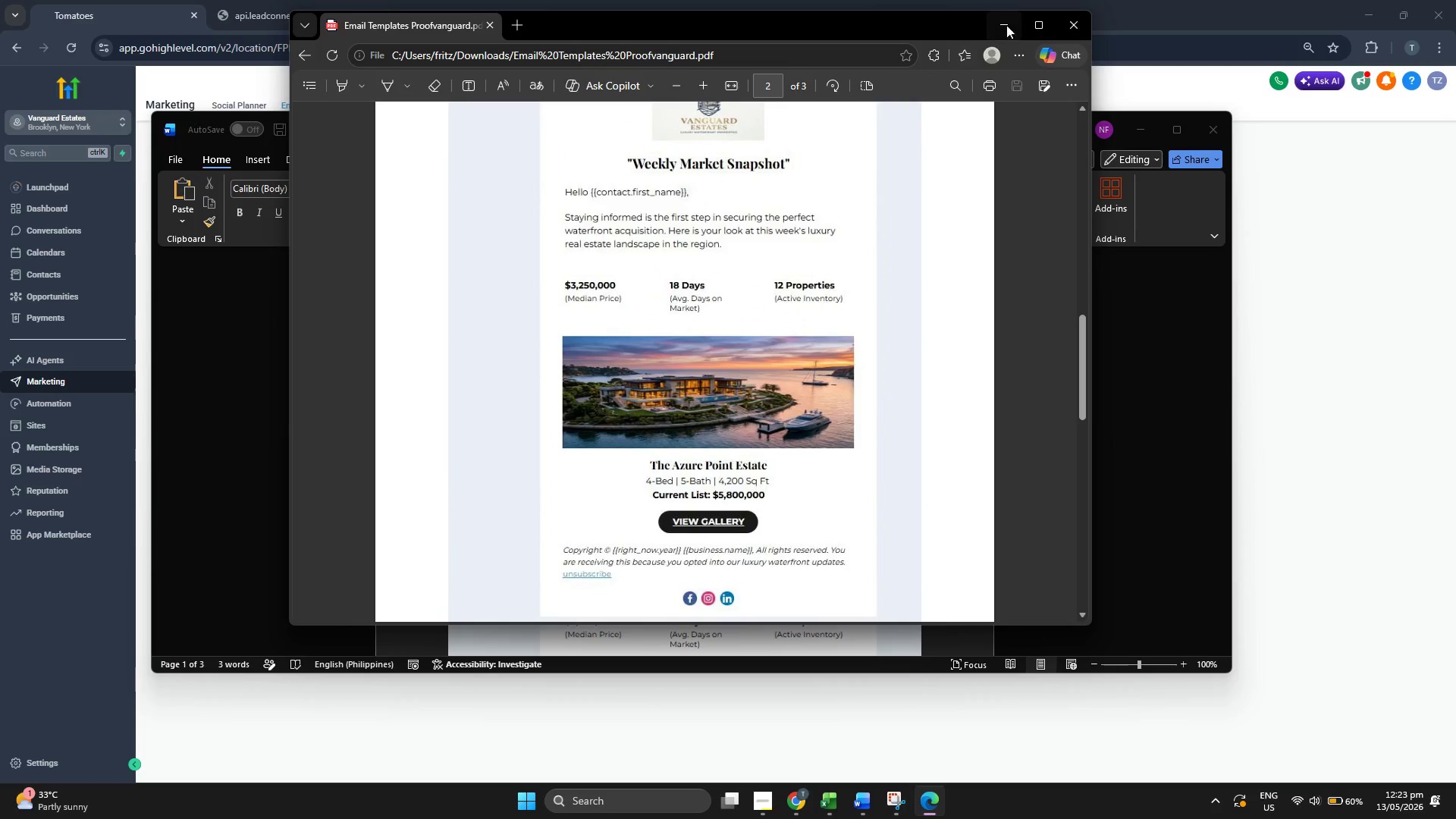 
left_click([1013, 20])
 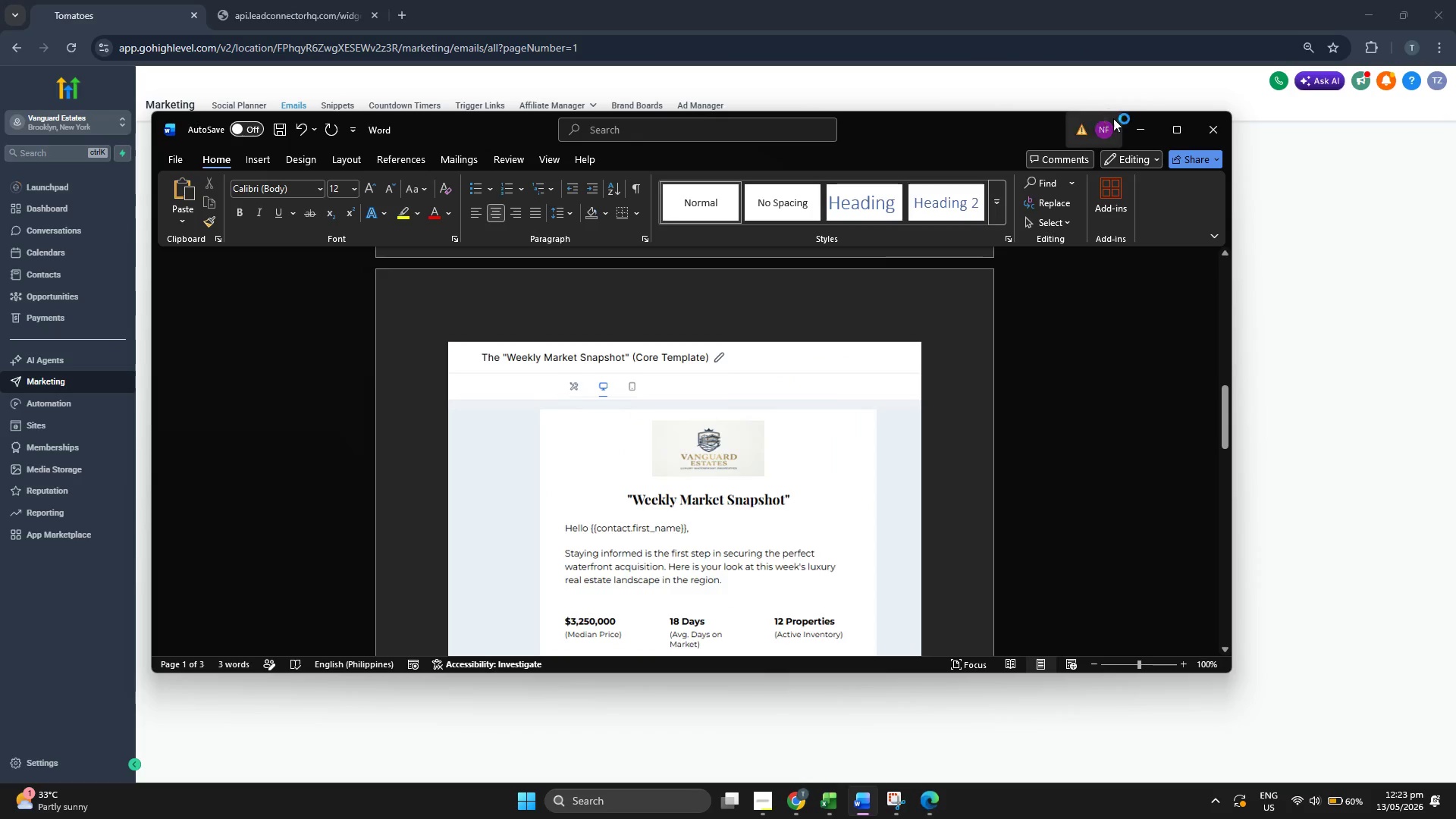 
left_click([1131, 127])